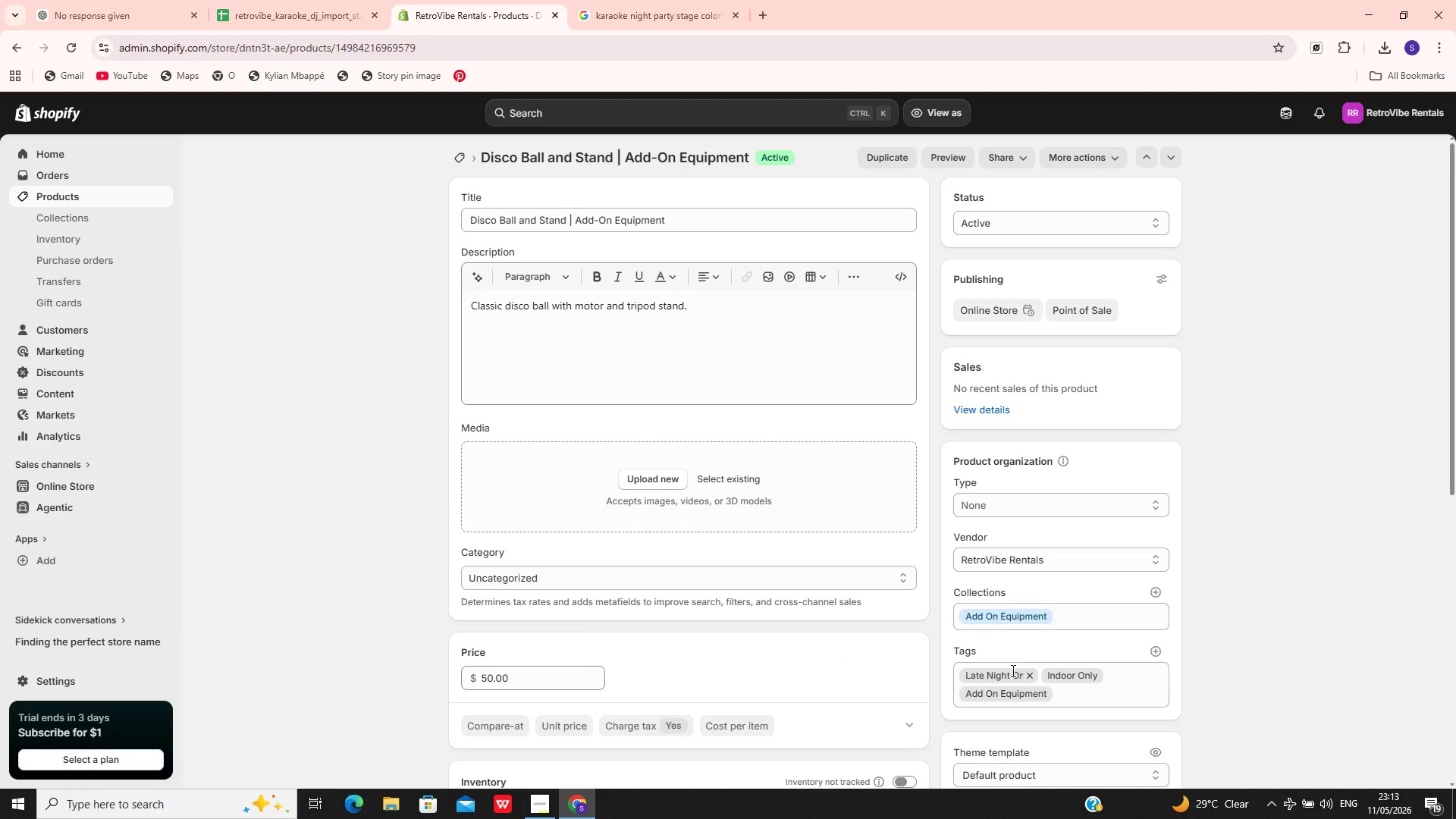 
left_click([1010, 500])
 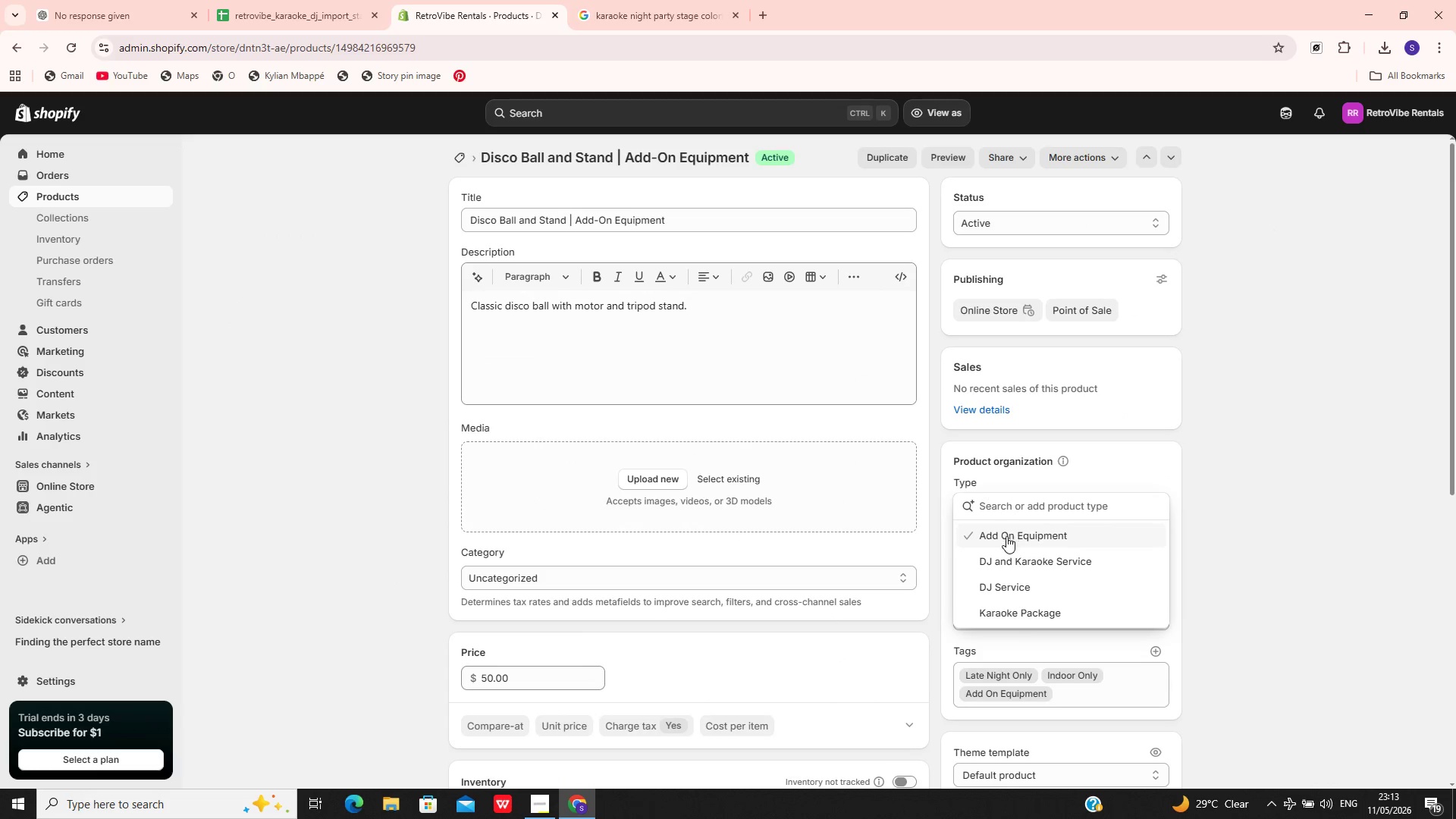 
left_click([1006, 540])
 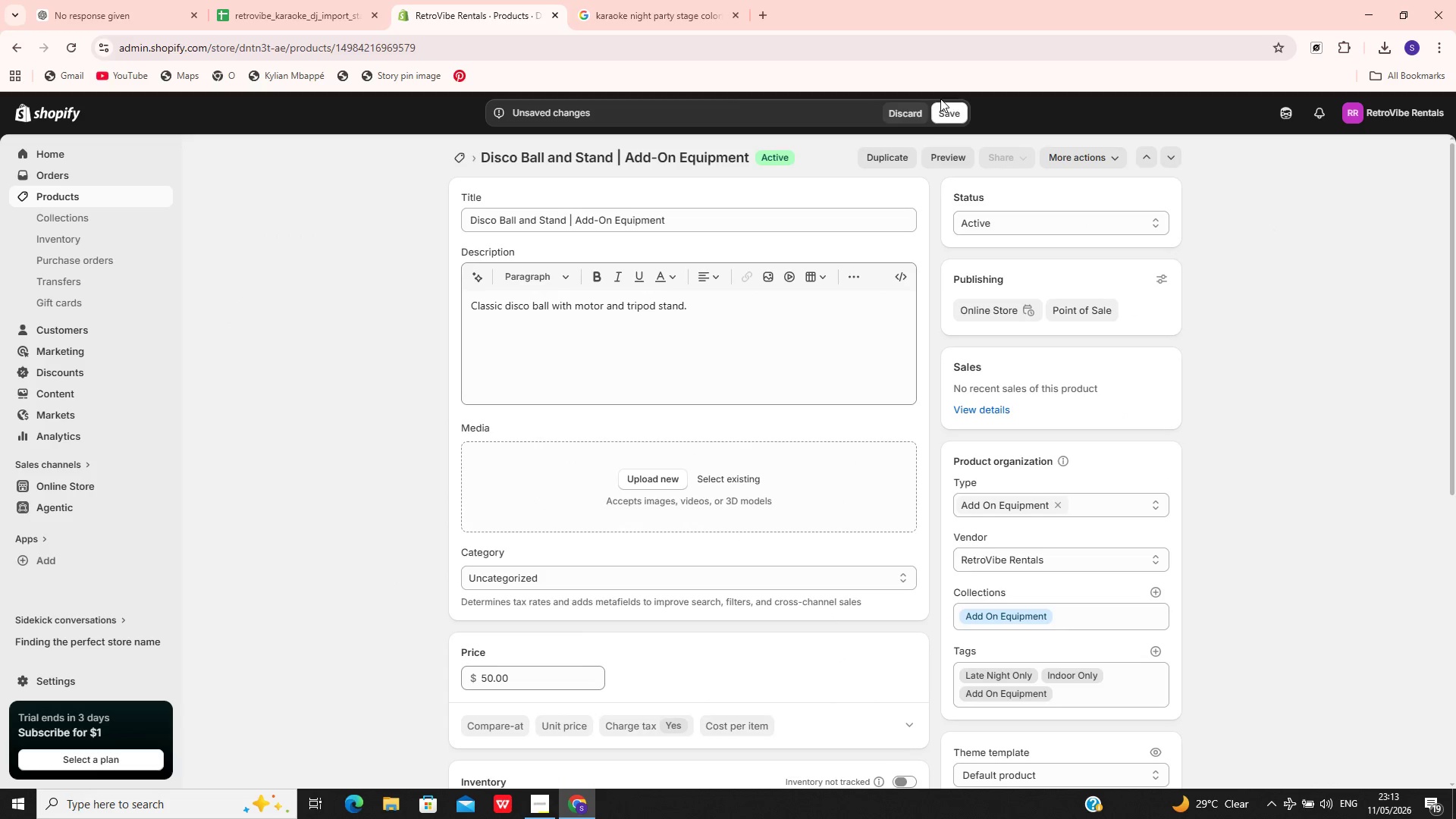 
left_click([940, 104])
 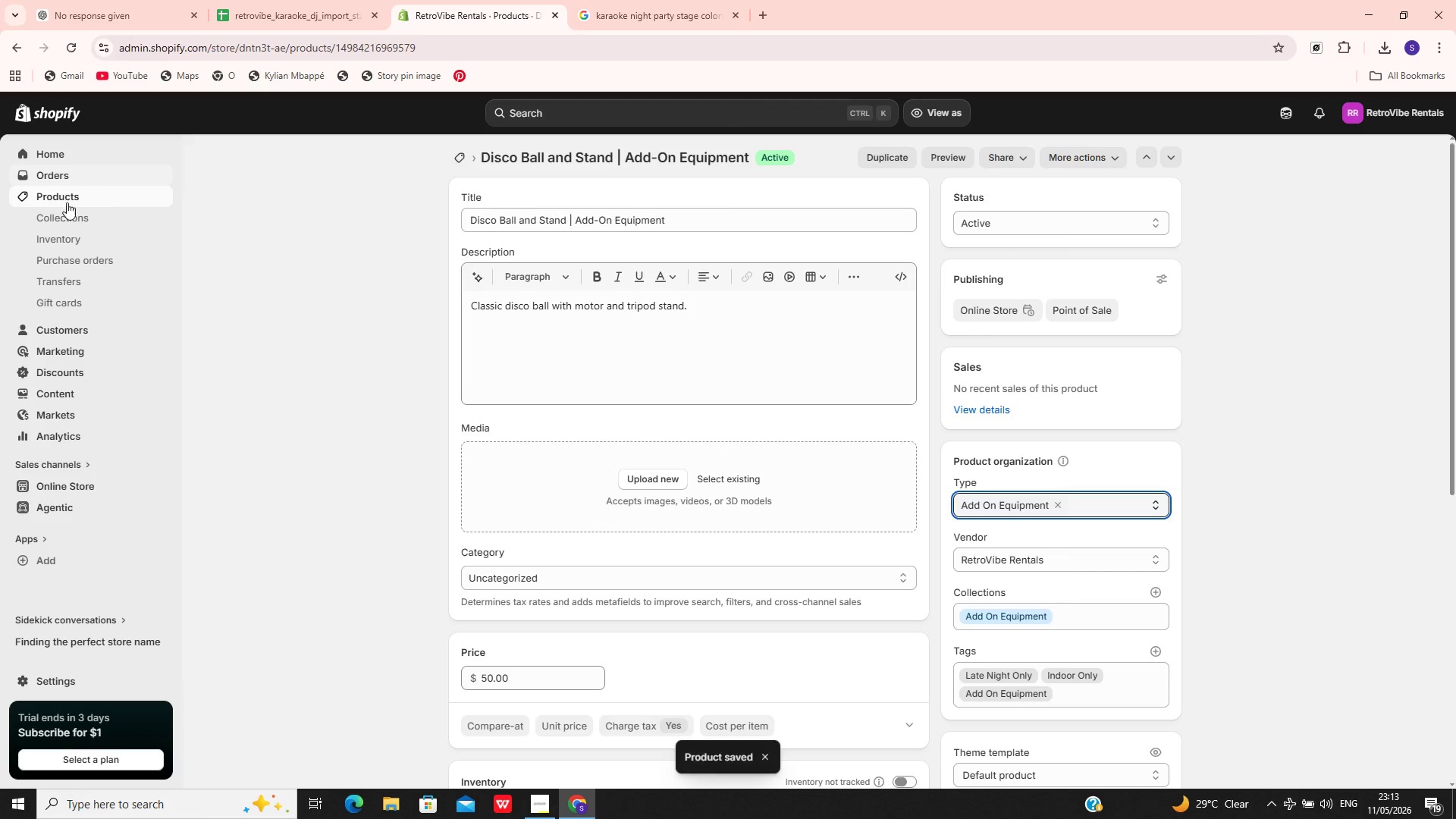 
left_click([93, 192])
 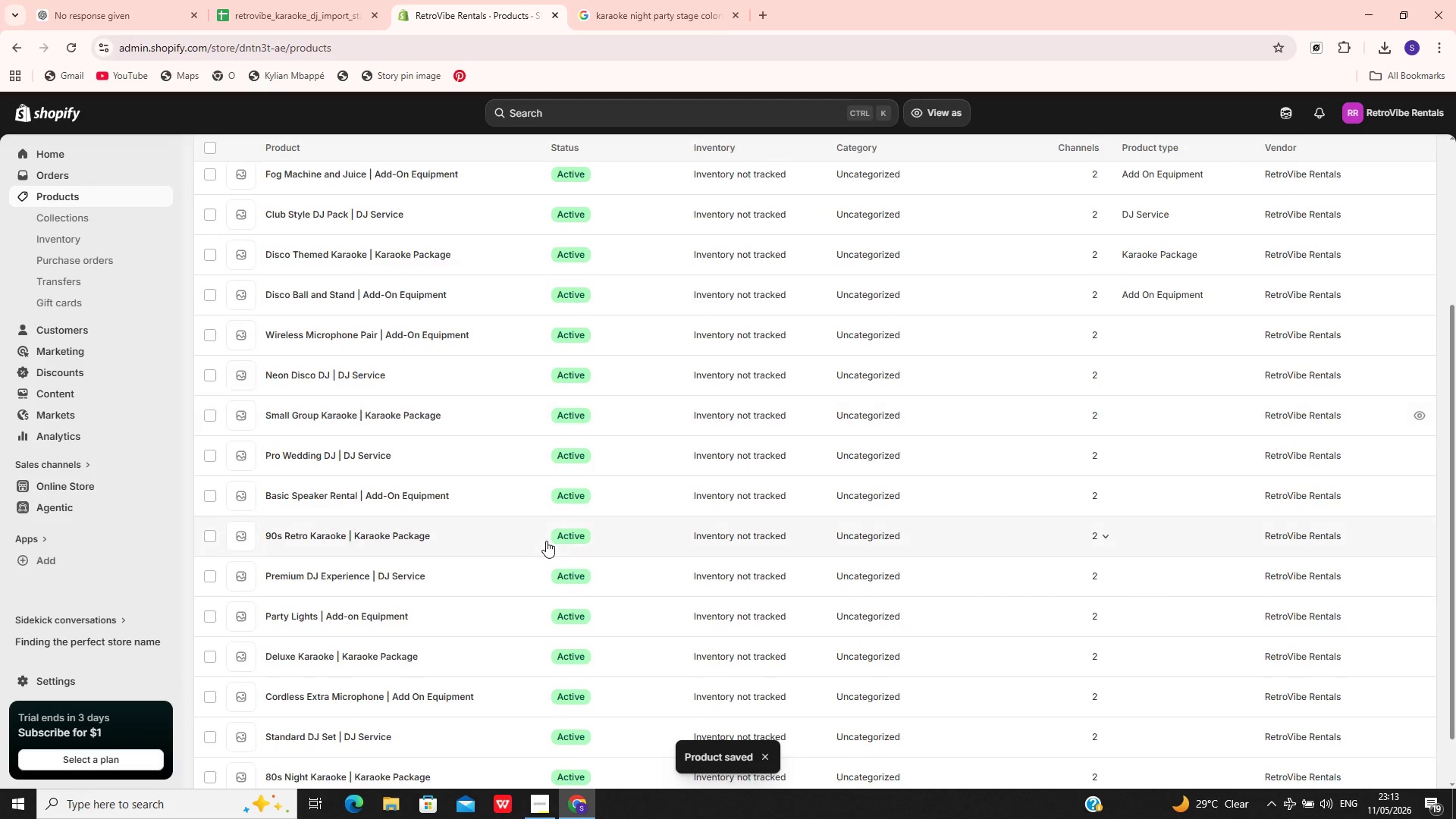 
left_click([518, 329])
 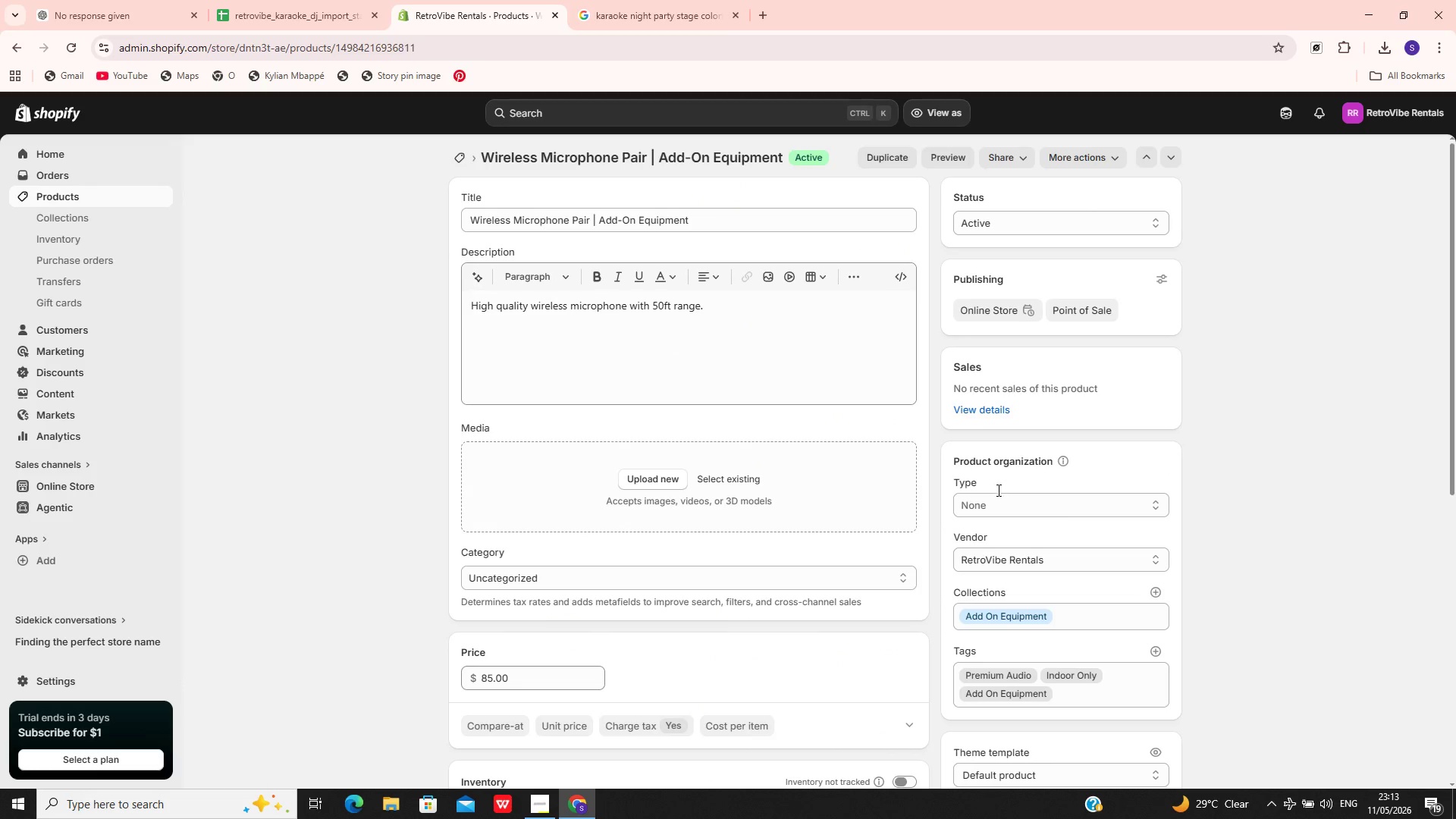 
left_click([997, 502])
 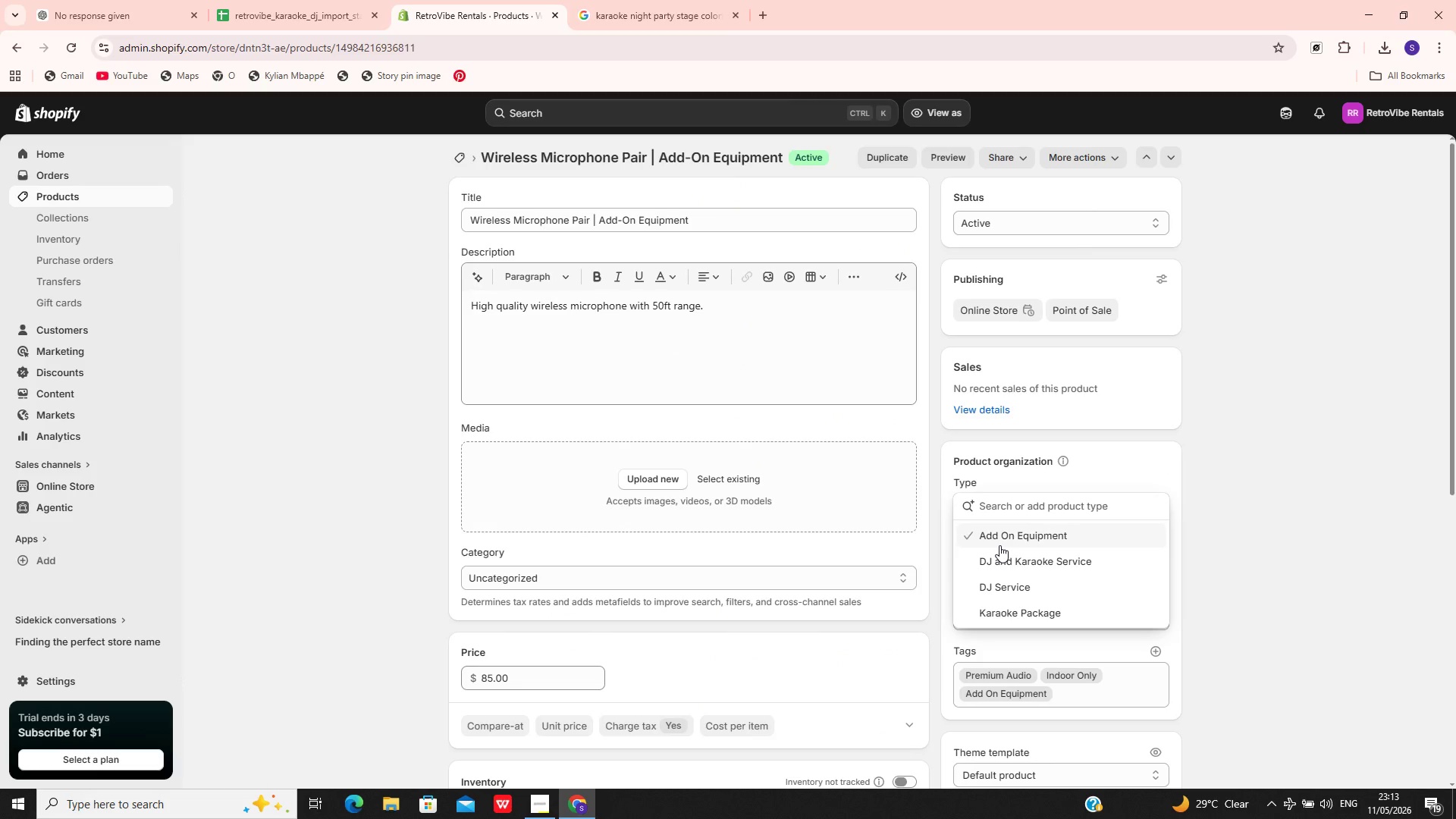 
left_click([999, 545])
 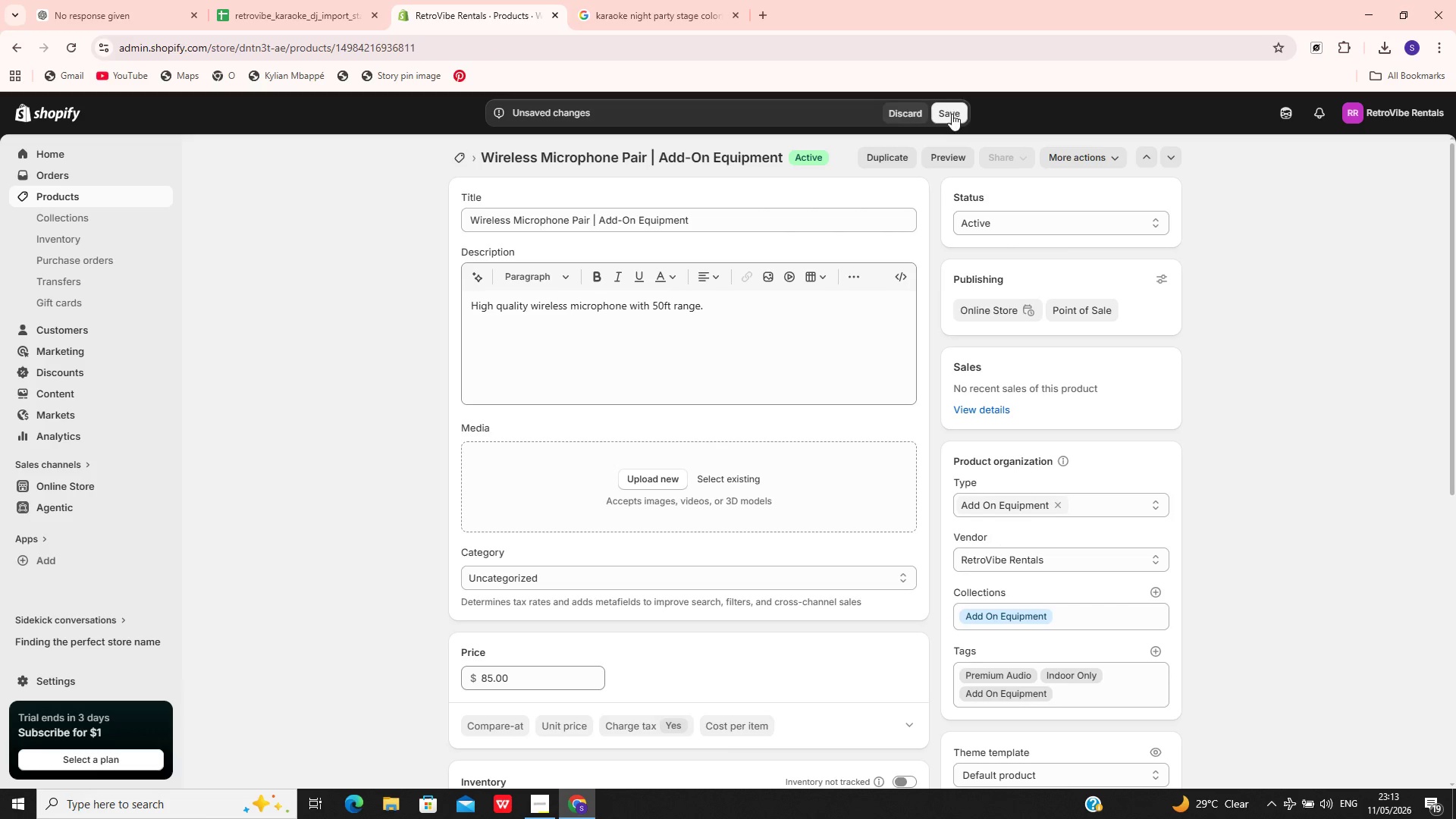 
left_click([949, 108])
 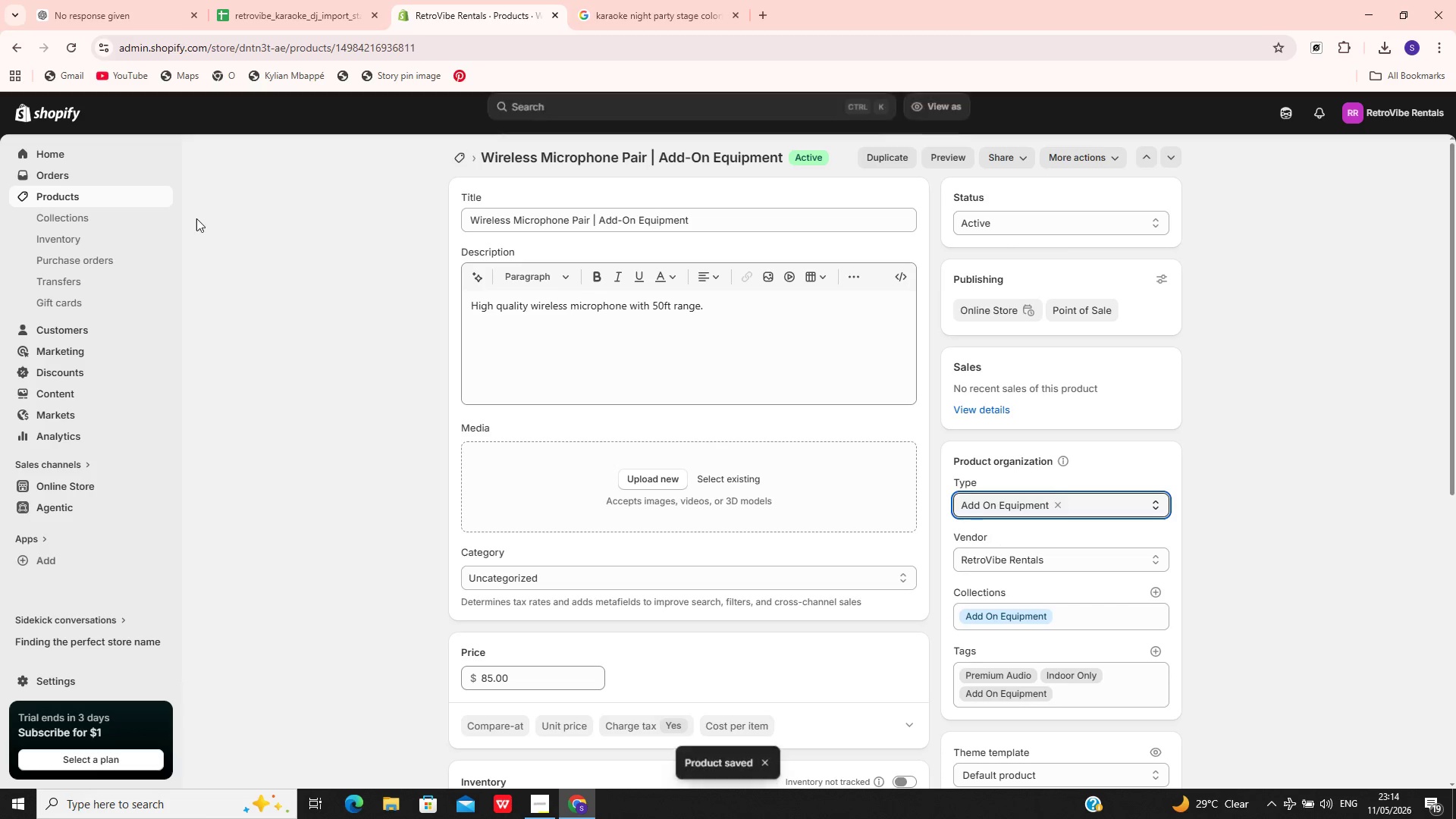 
left_click([137, 200])
 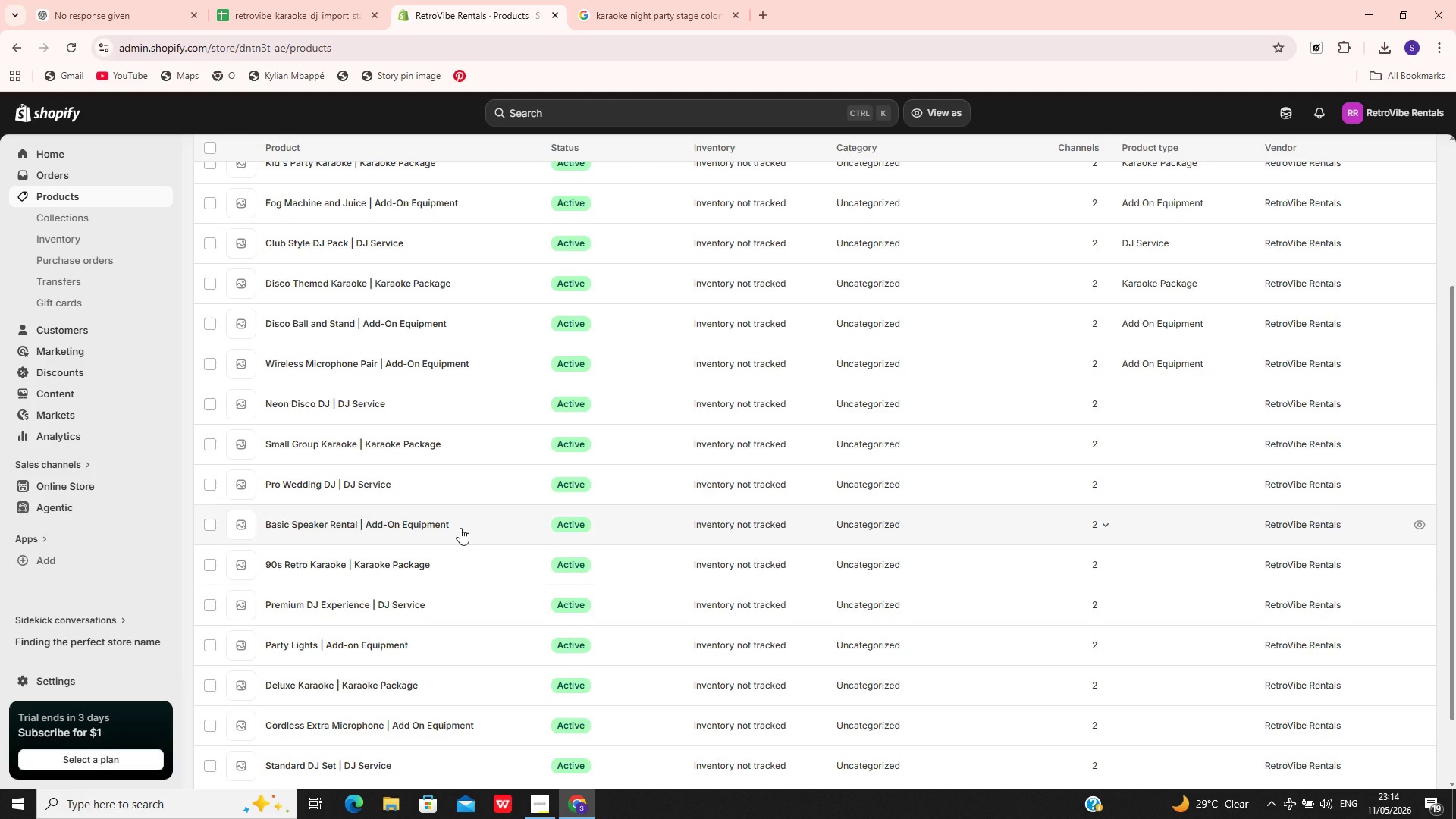 
wait(6.25)
 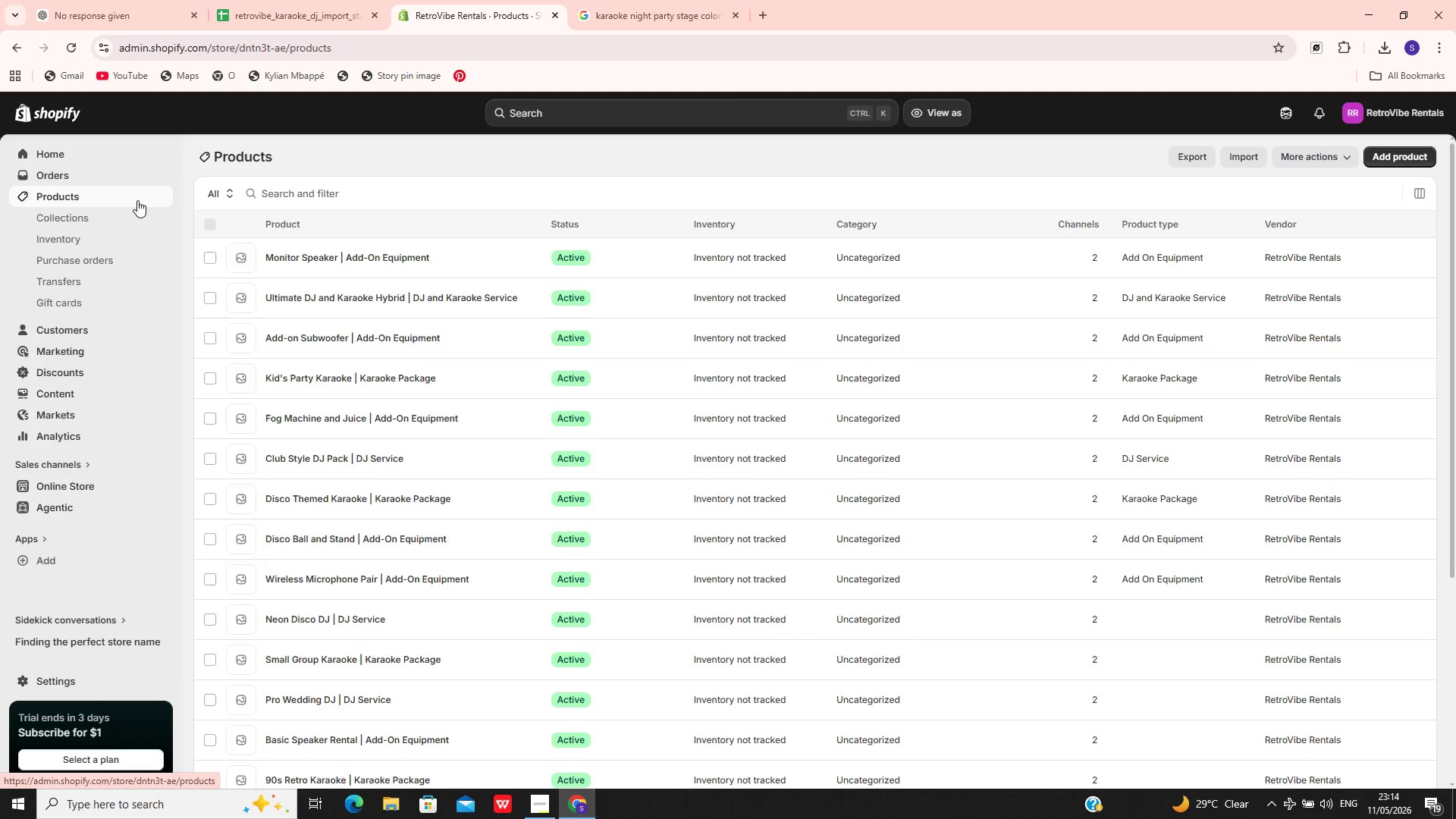 
left_click([451, 410])
 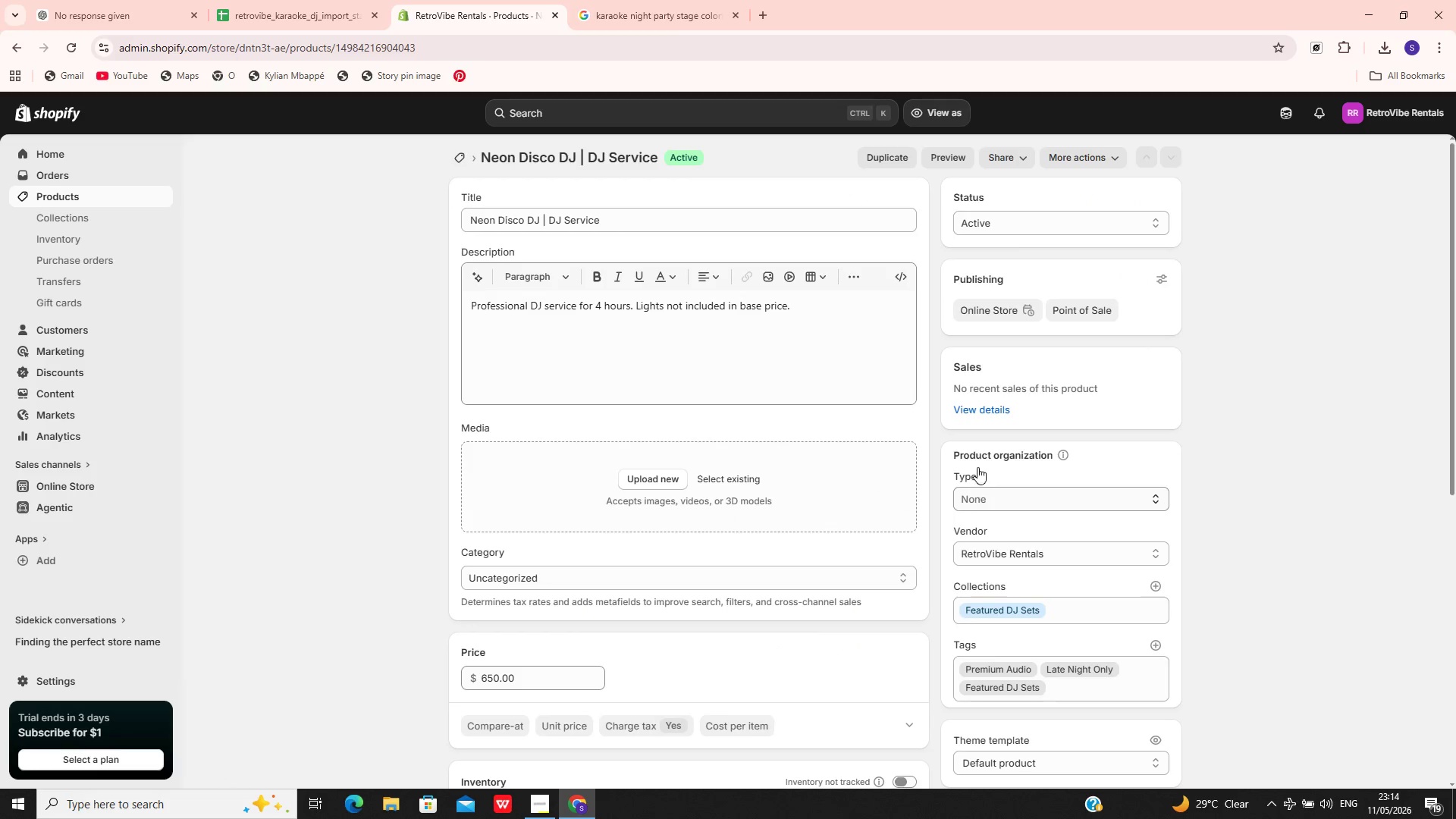 
left_click([987, 497])
 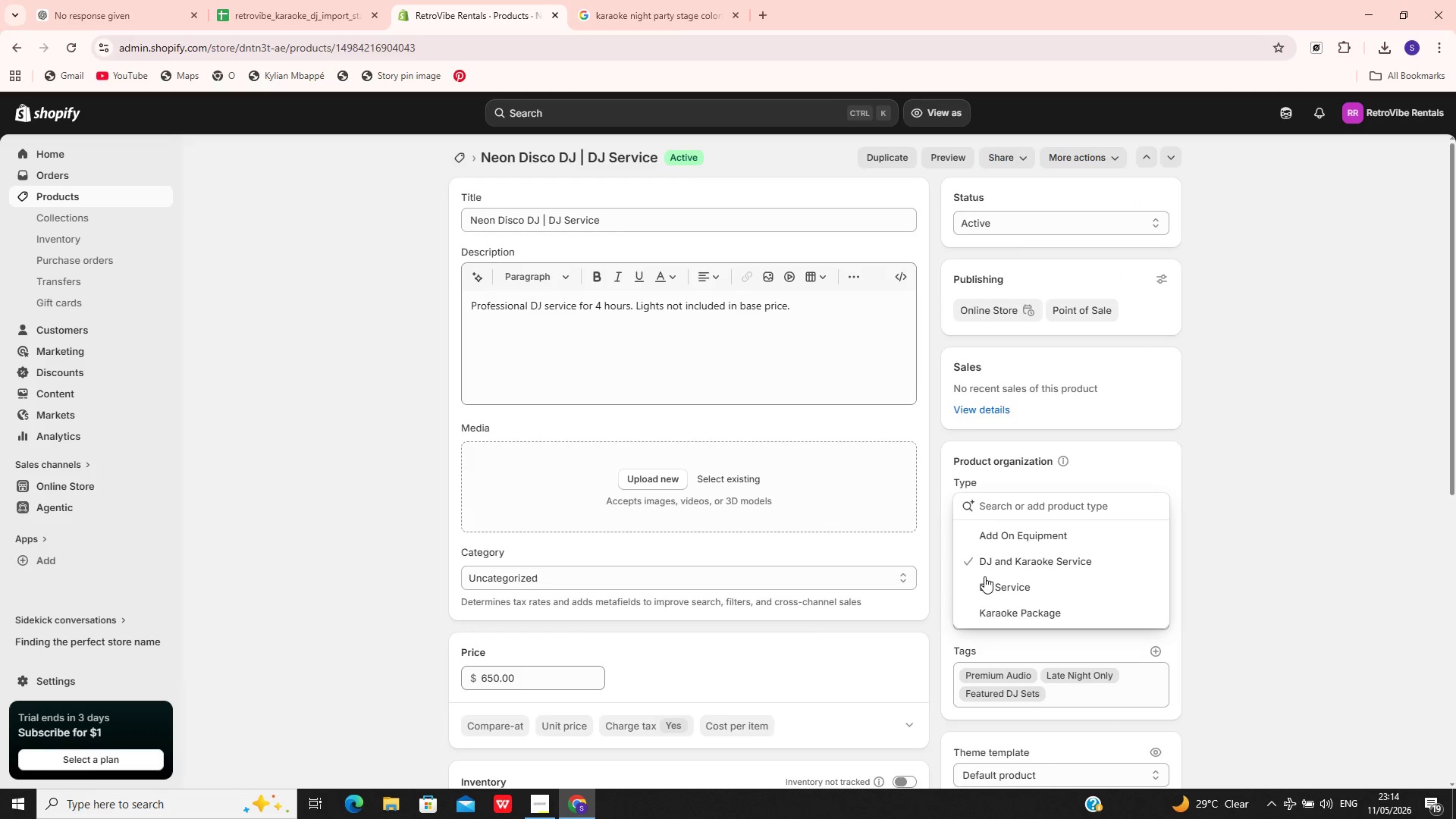 
left_click([984, 579])
 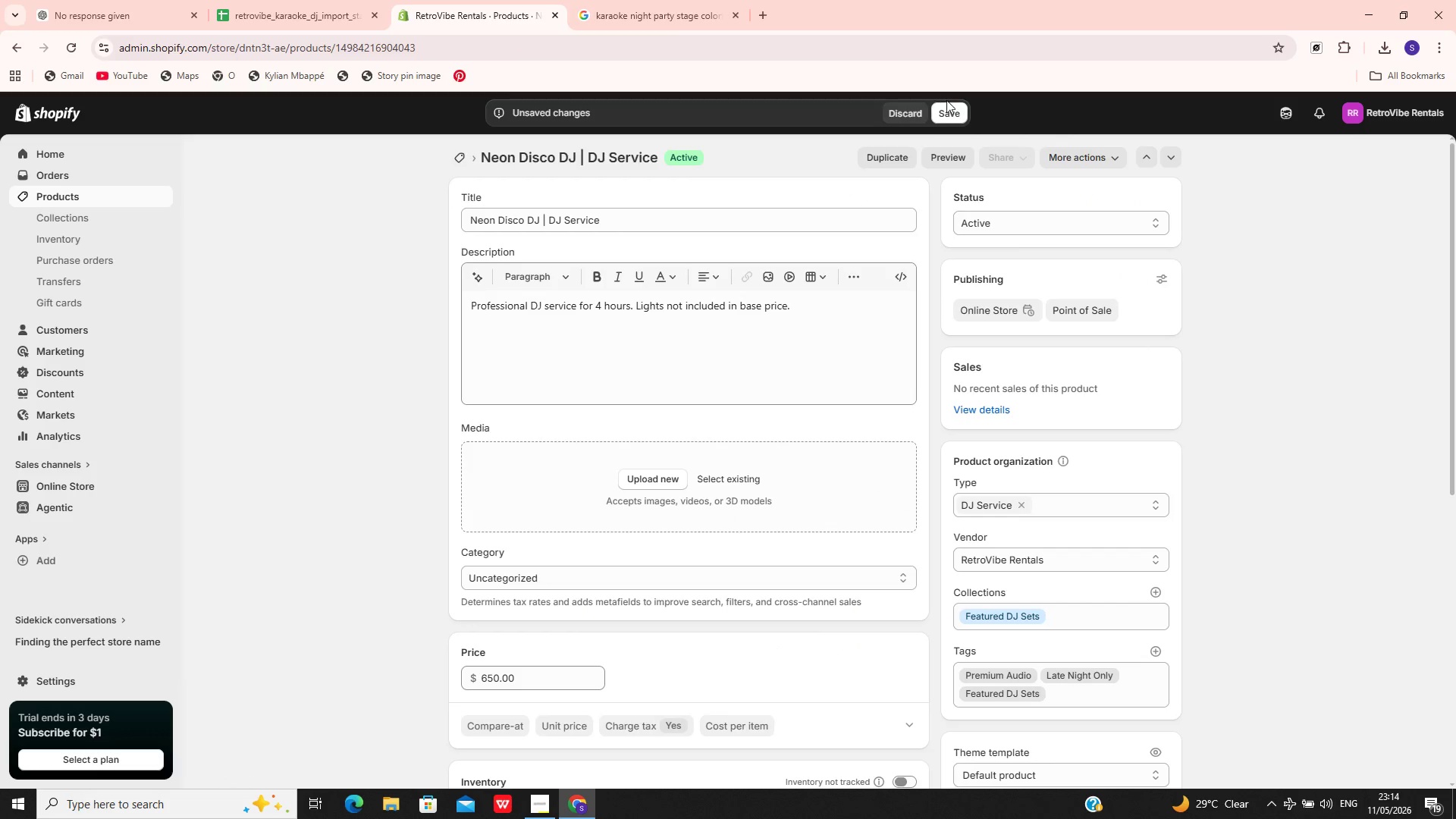 
left_click([943, 118])
 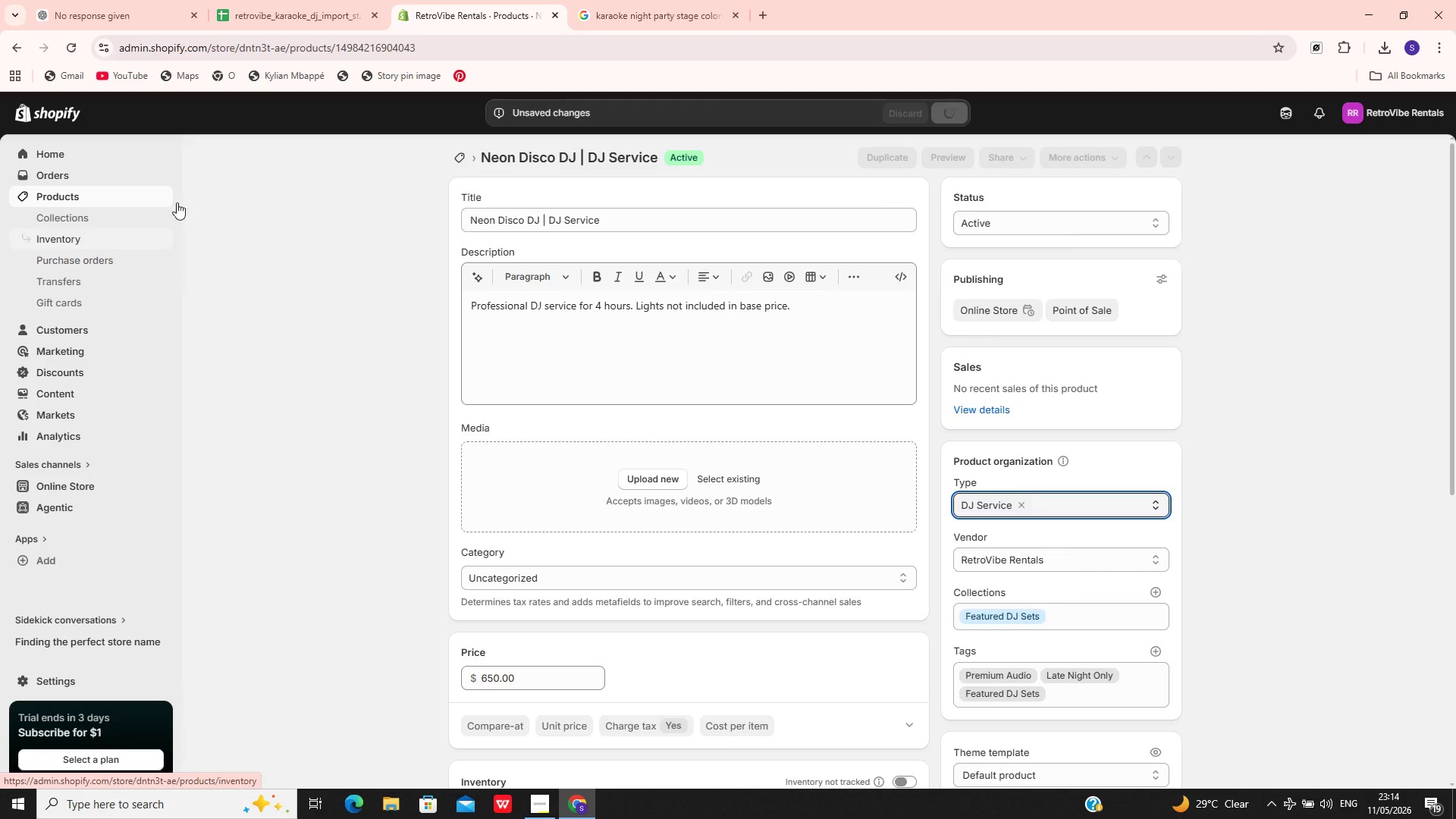 
left_click([117, 196])
 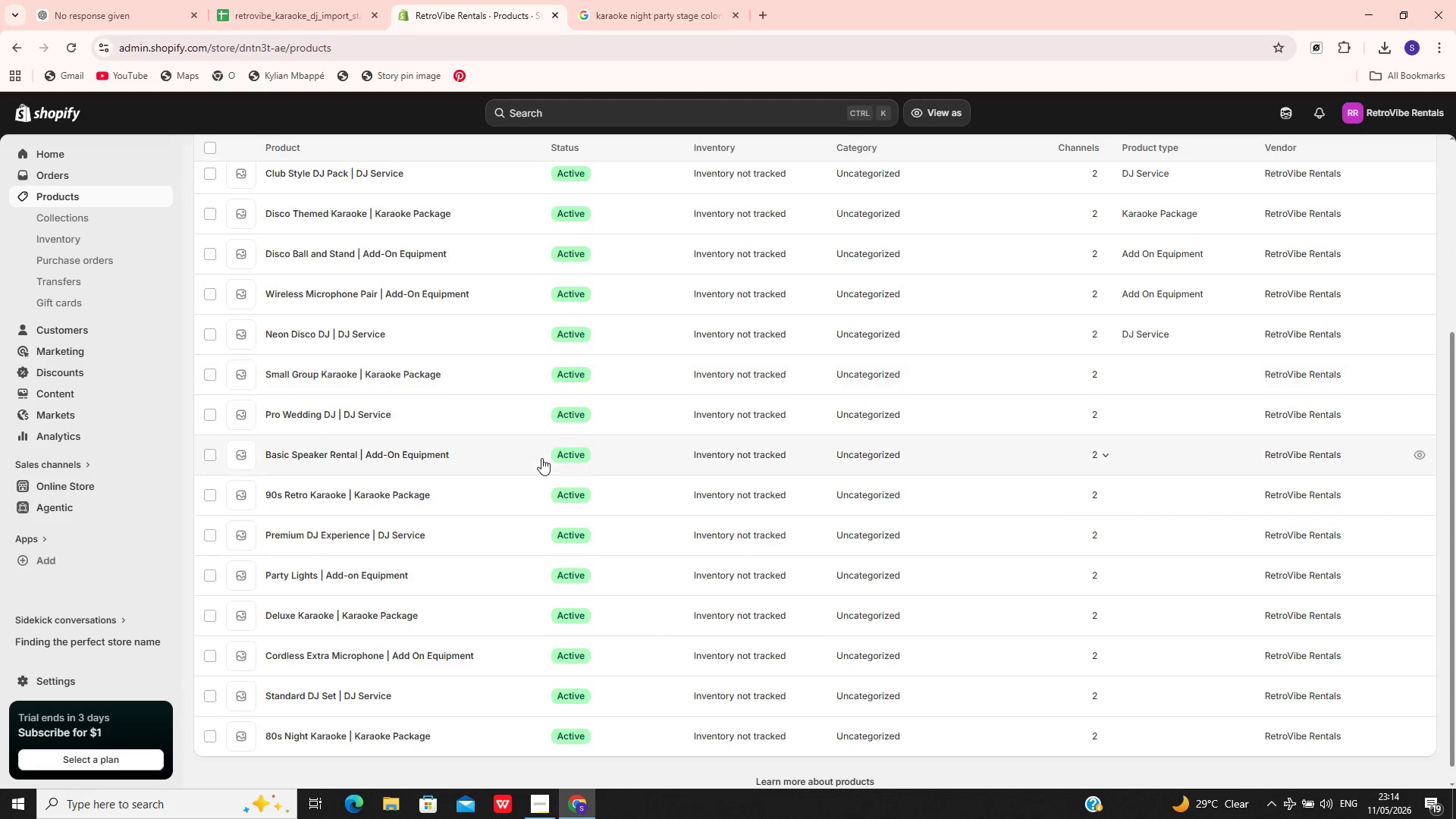 
wait(6.88)
 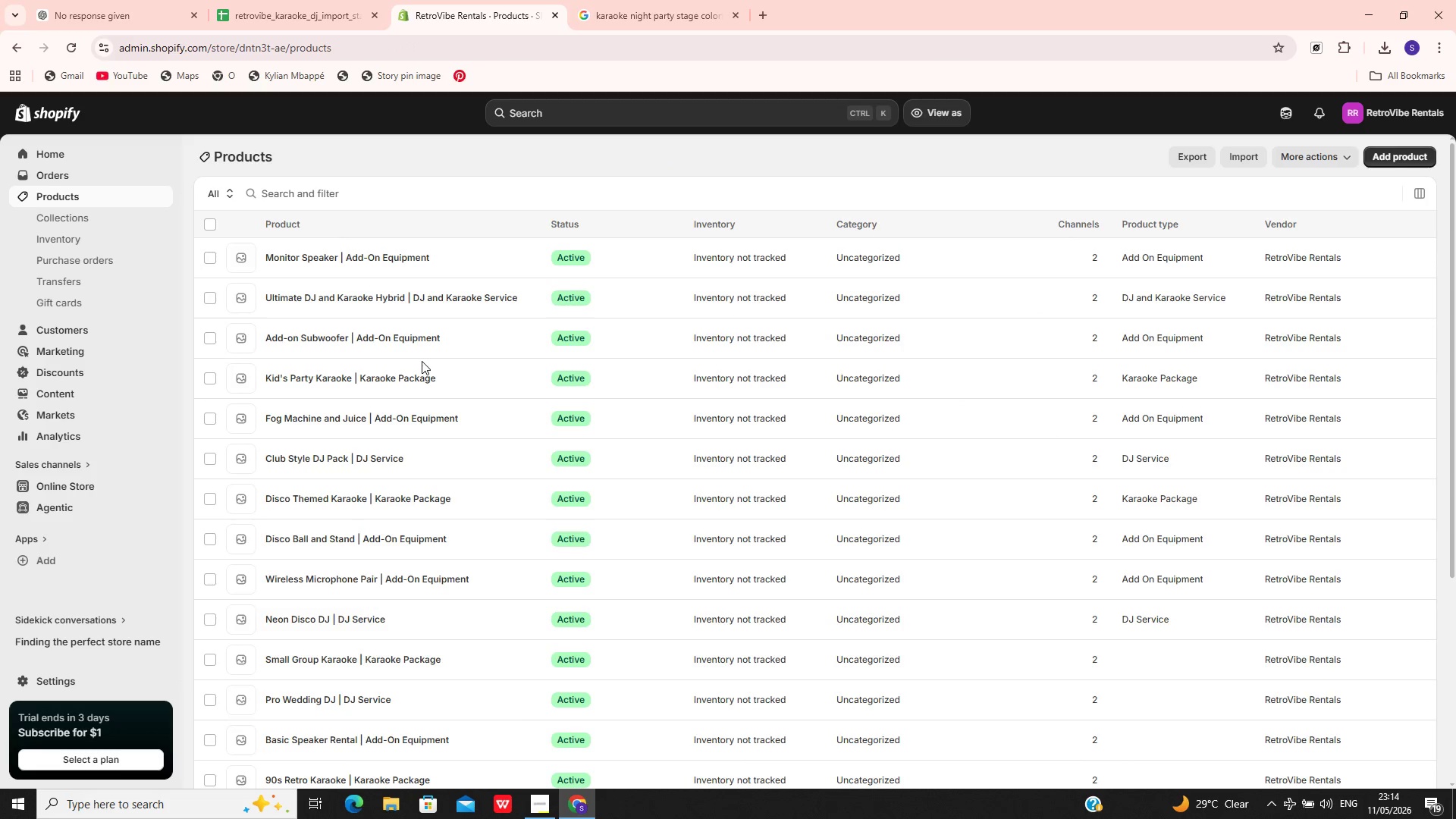 
left_click([481, 354])
 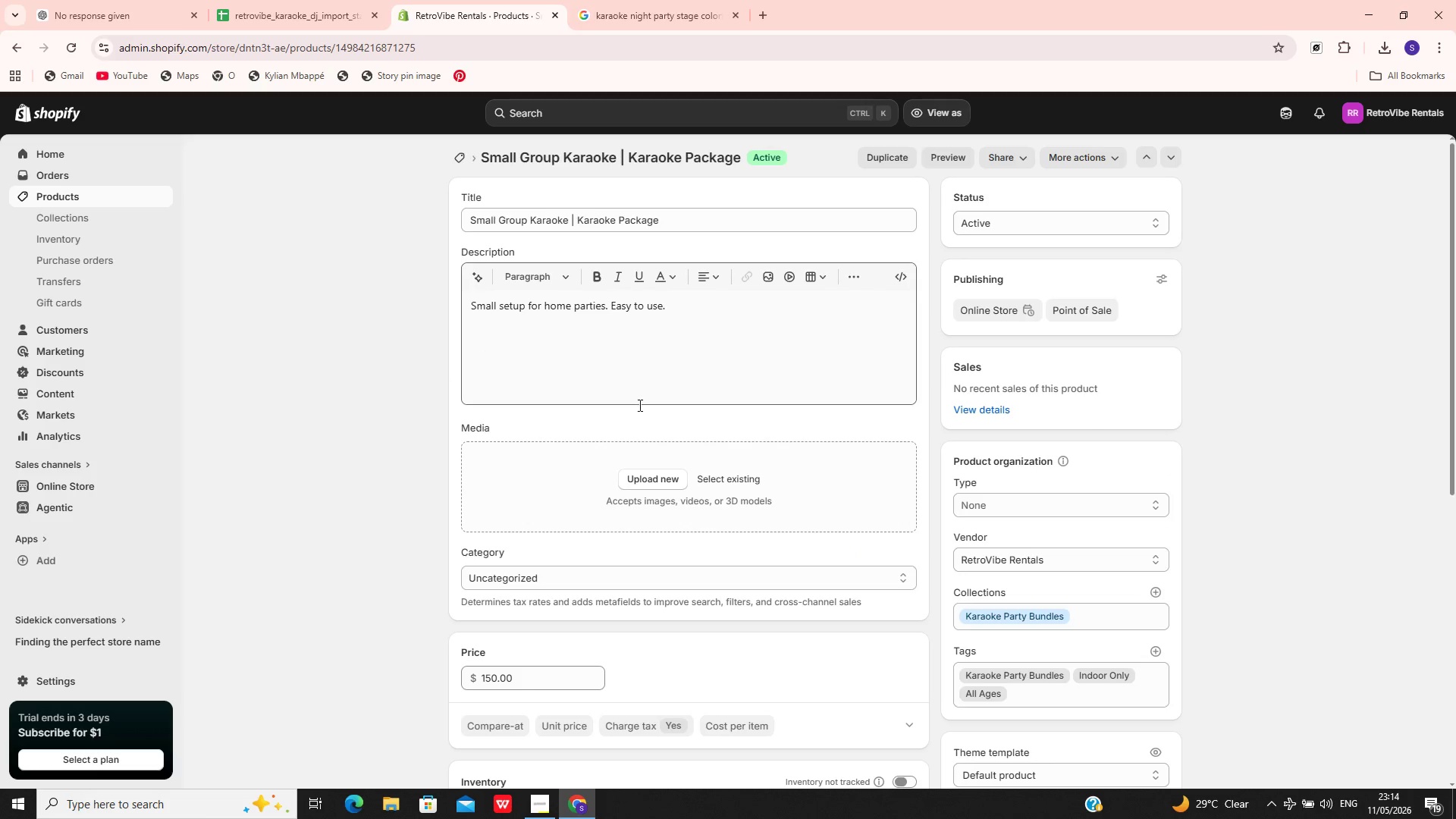 
wait(6.38)
 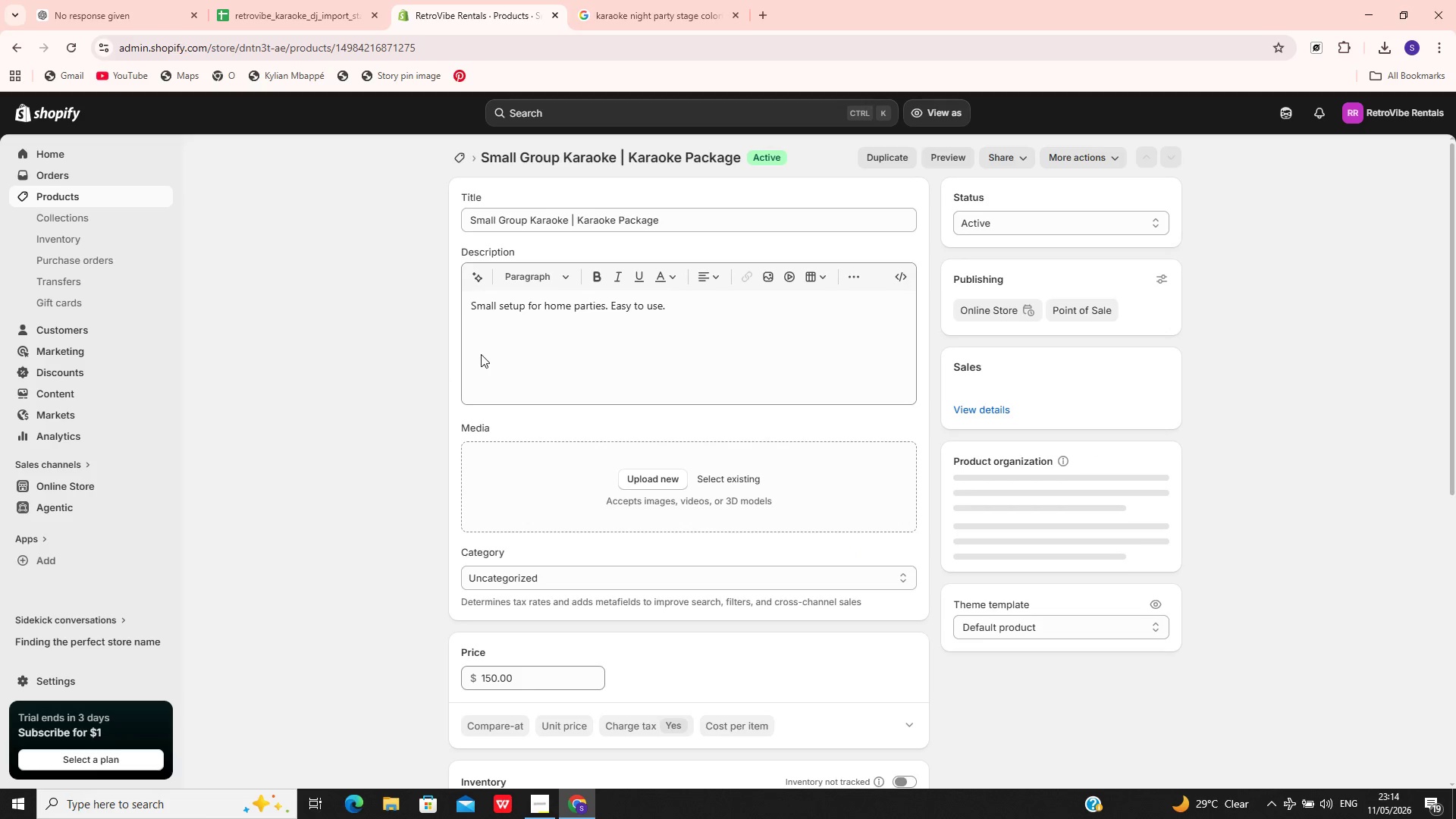 
left_click([1001, 502])
 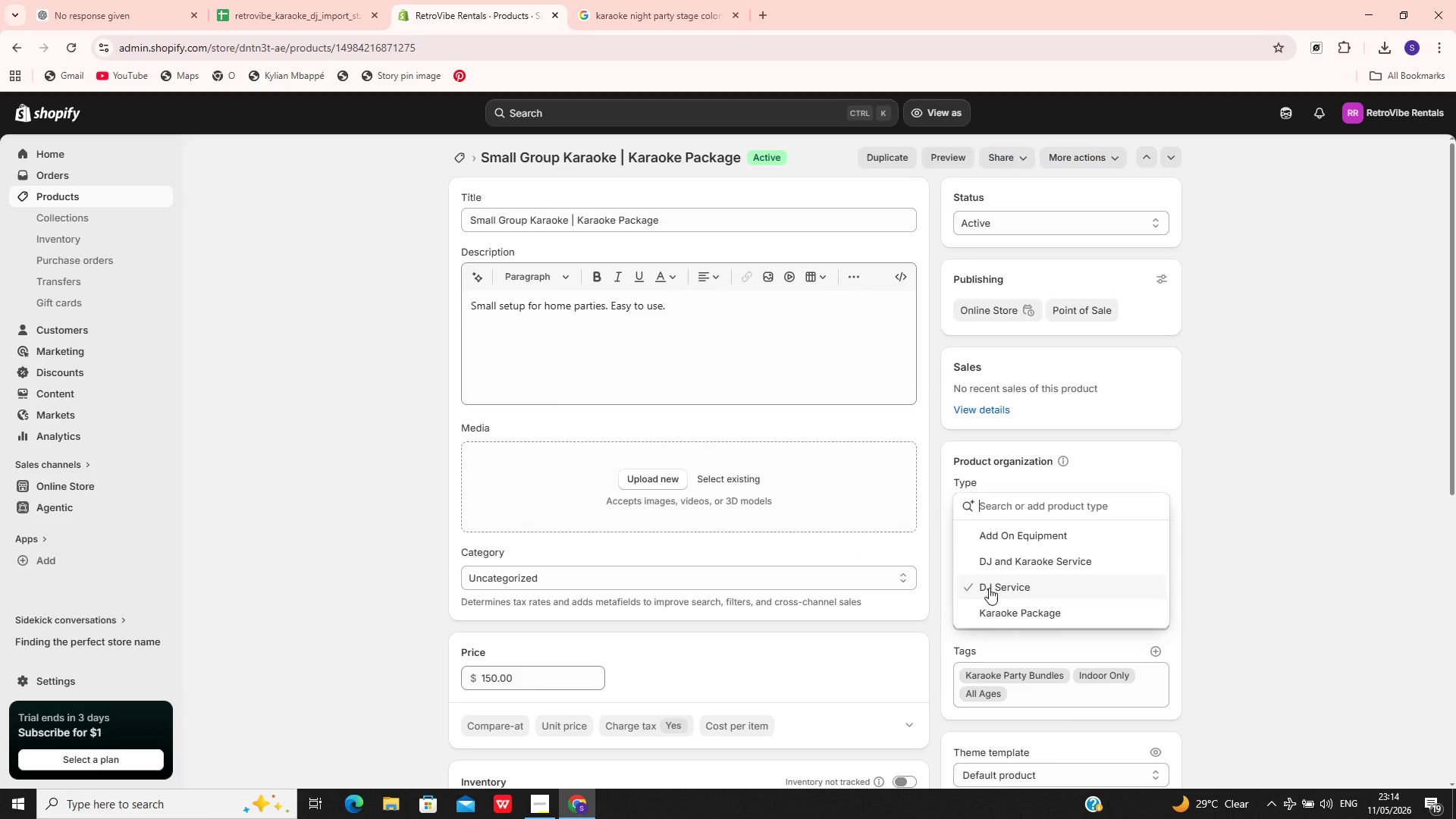 
left_click([984, 620])
 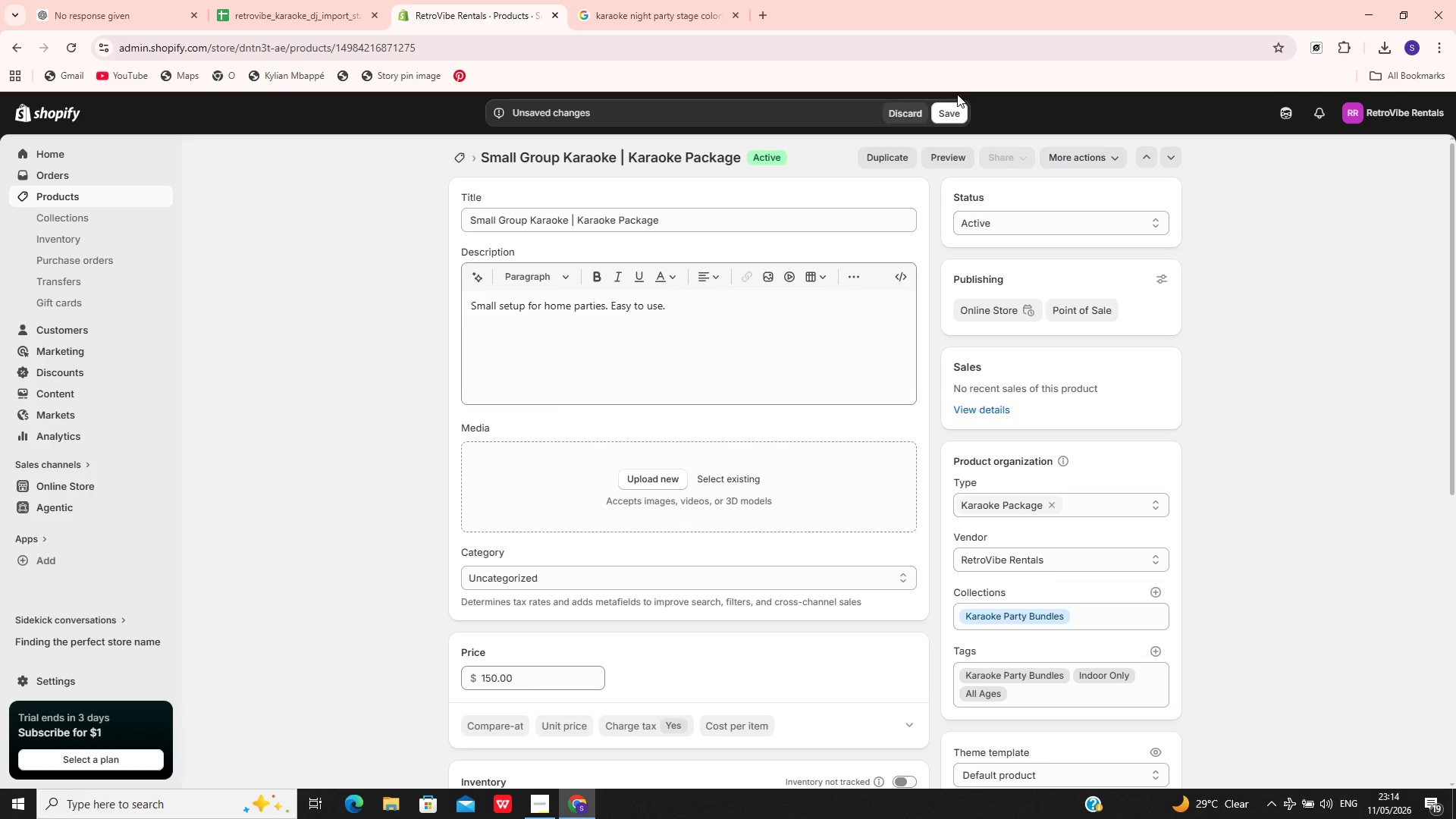 
left_click([952, 102])
 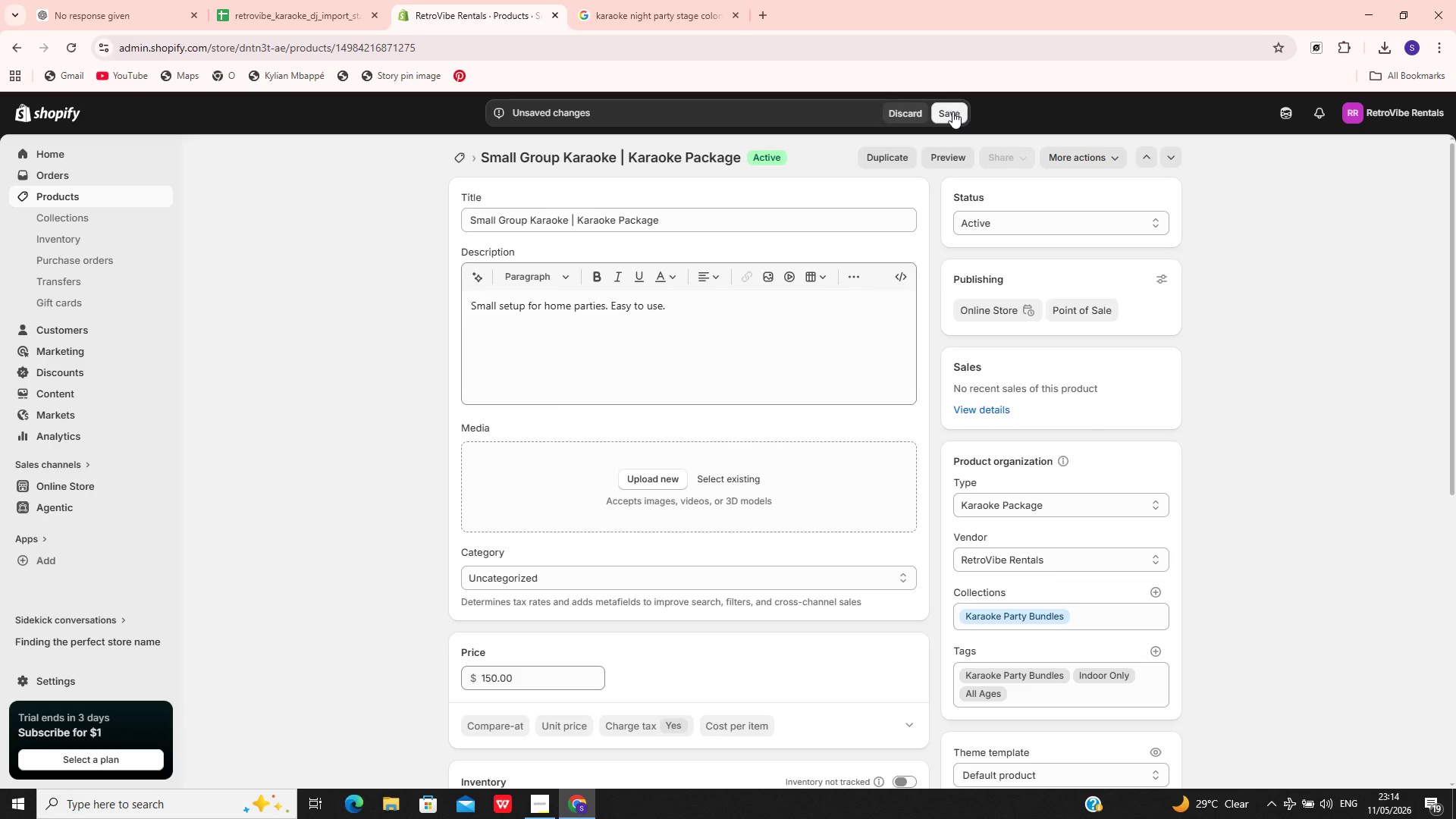 
left_click([952, 111])
 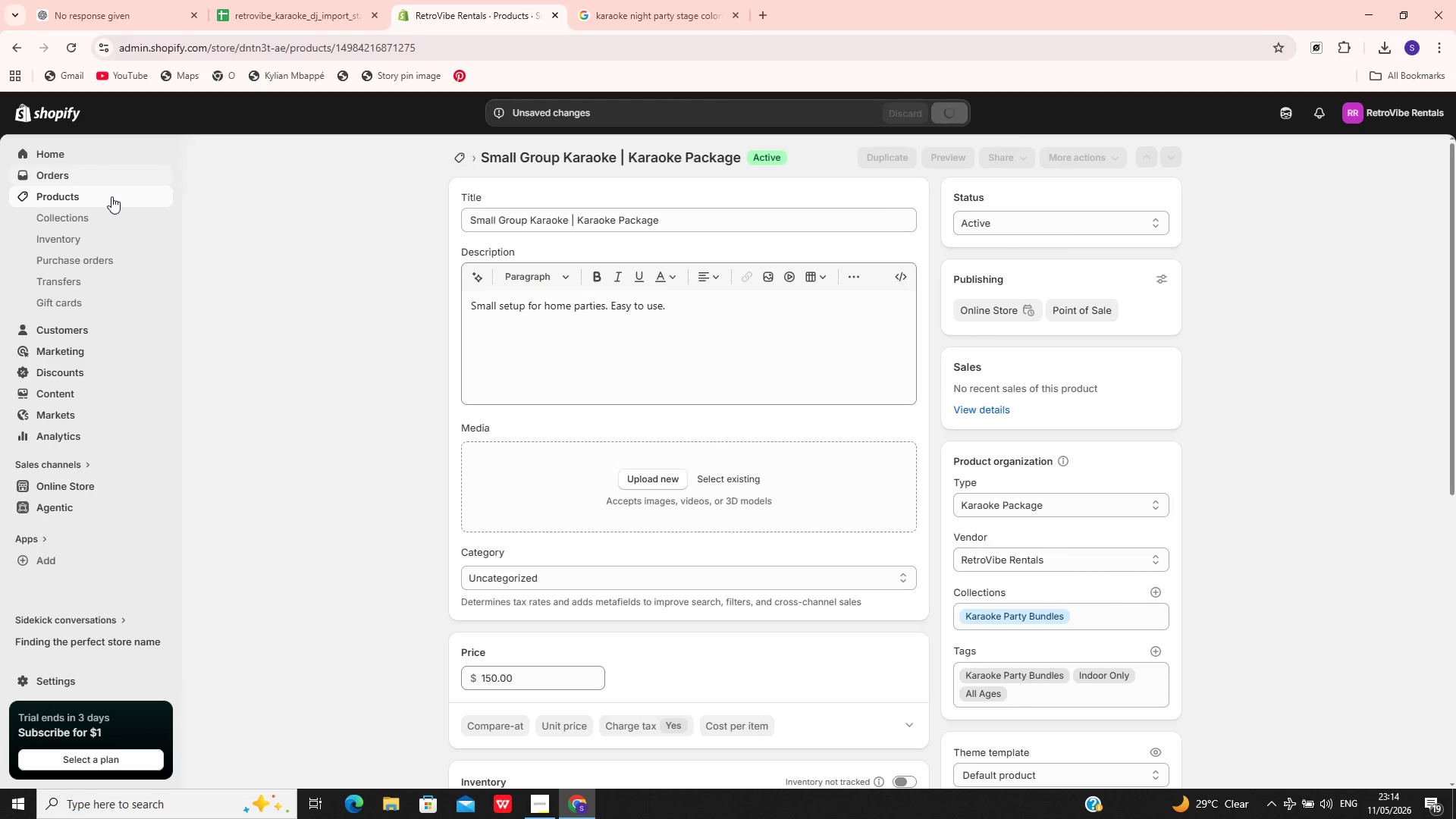 
left_click([111, 198])
 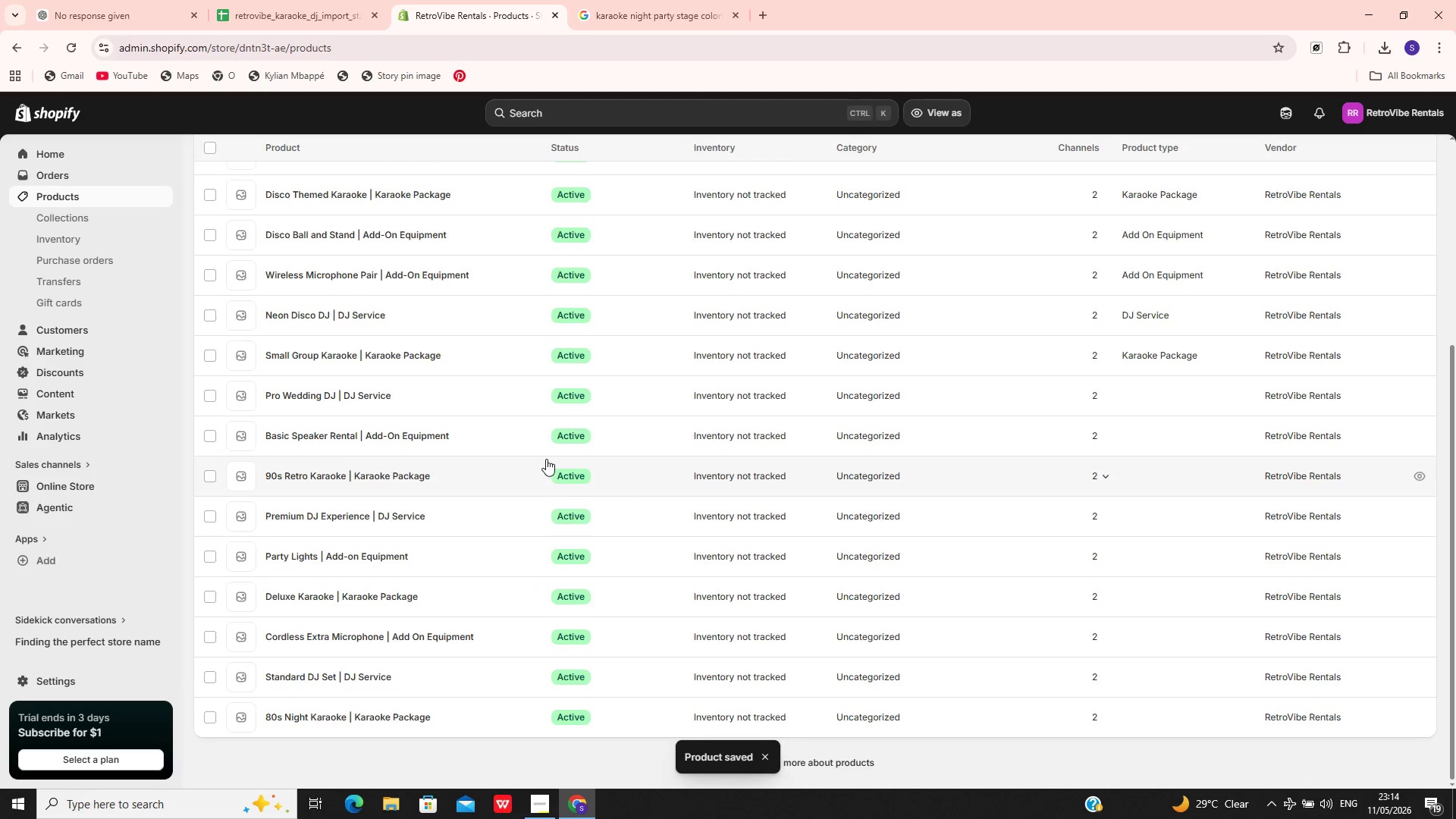 
wait(5.03)
 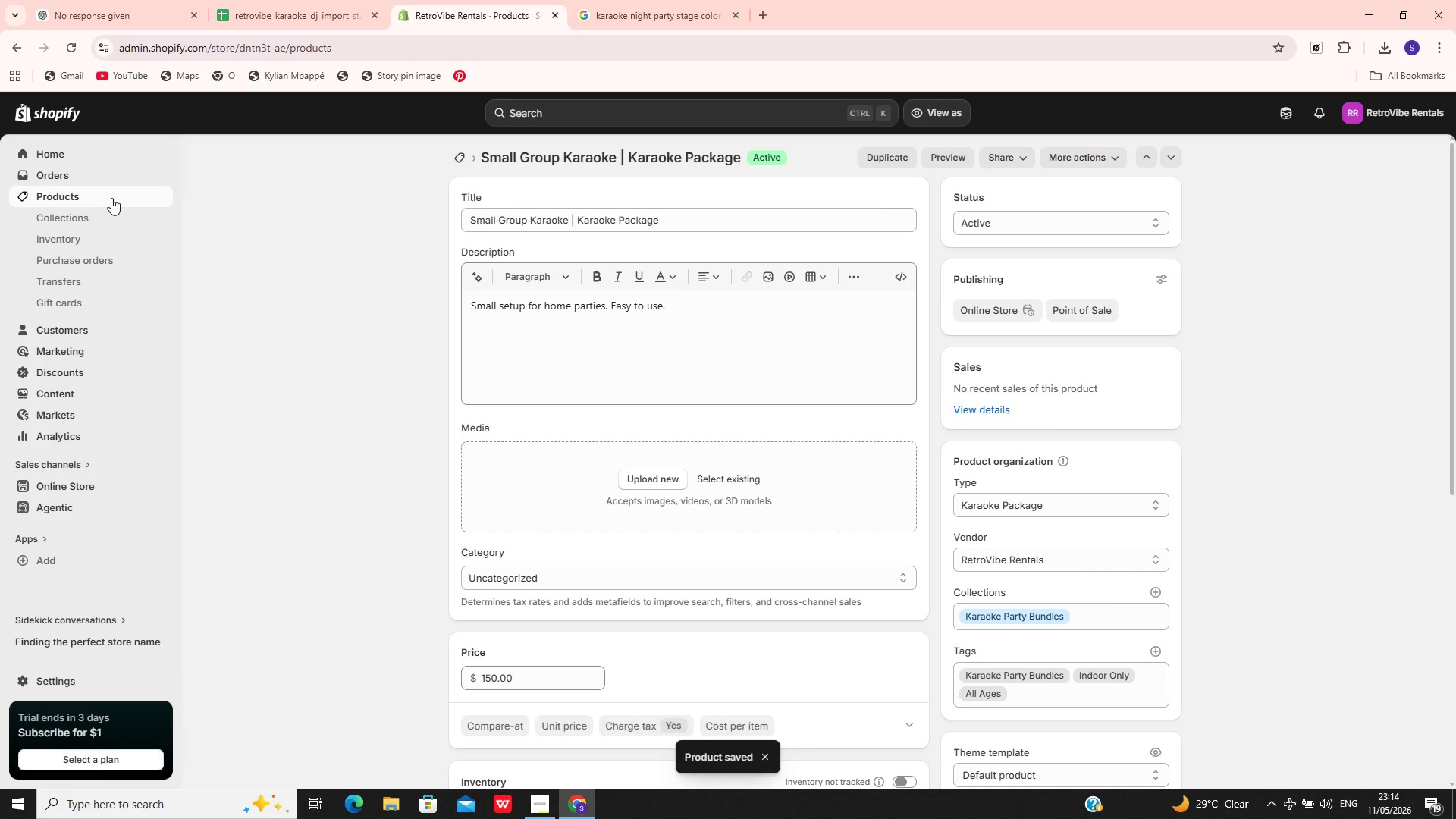 
left_click([507, 399])
 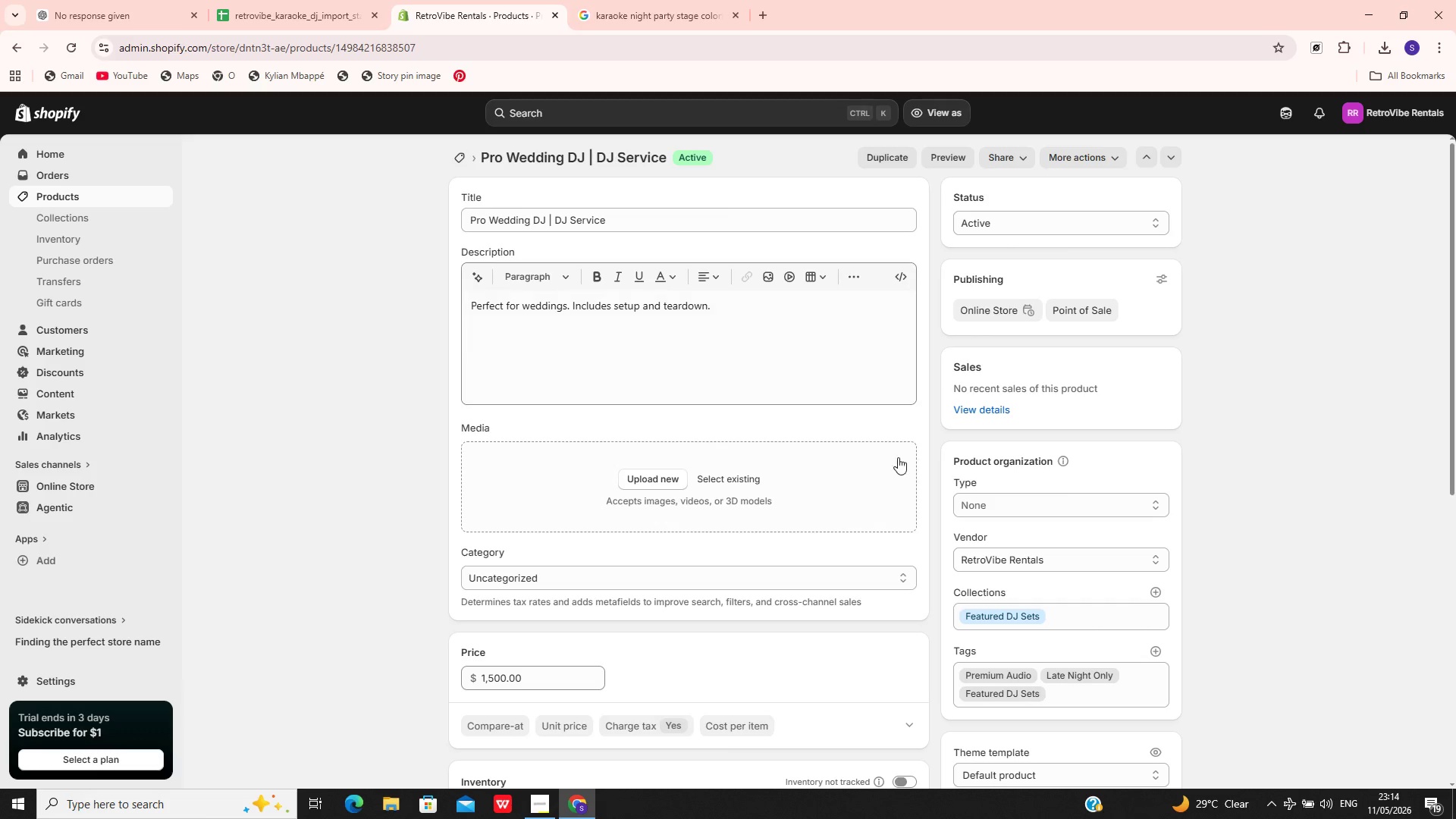 
left_click([999, 504])
 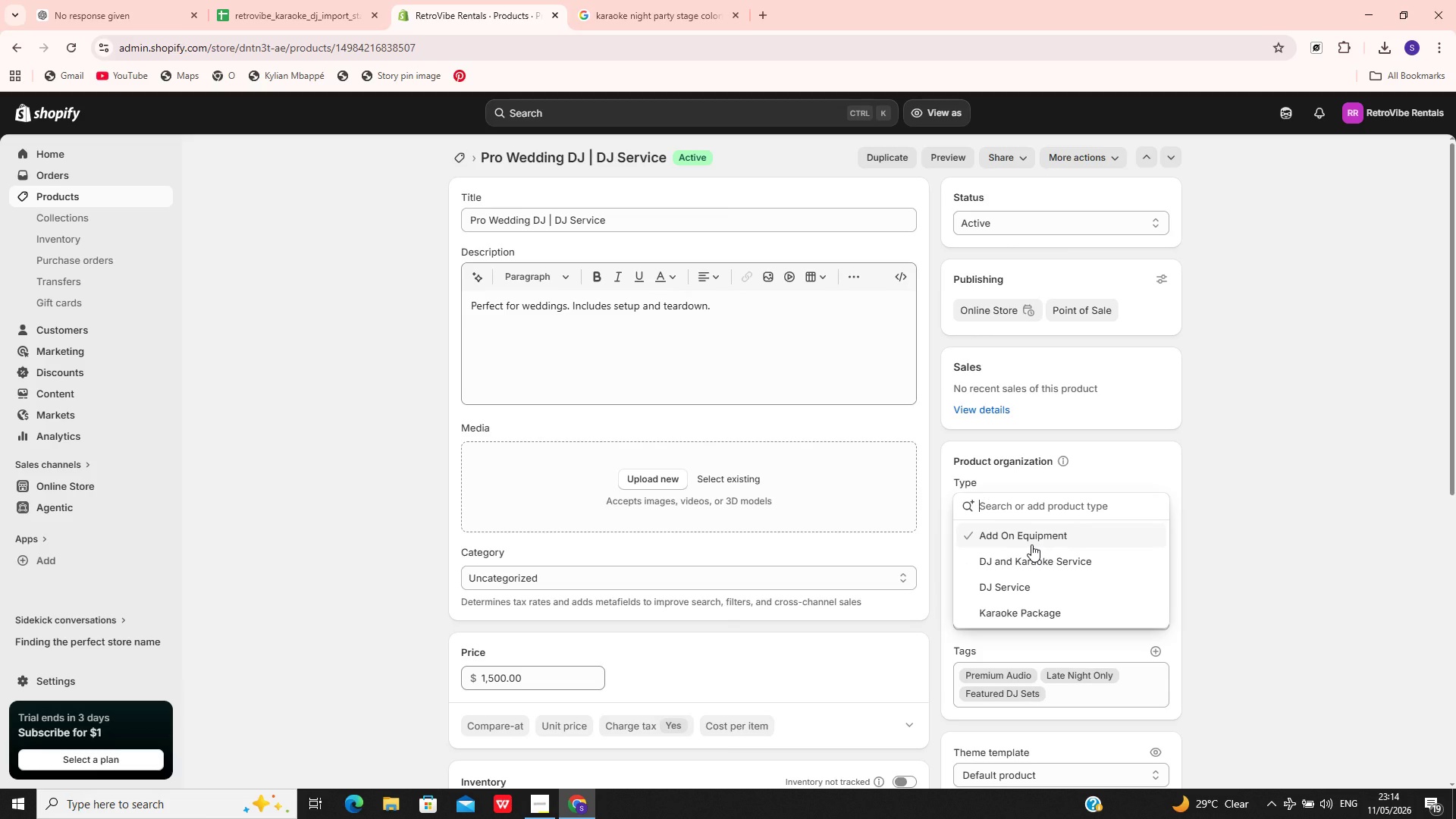 
wait(7.7)
 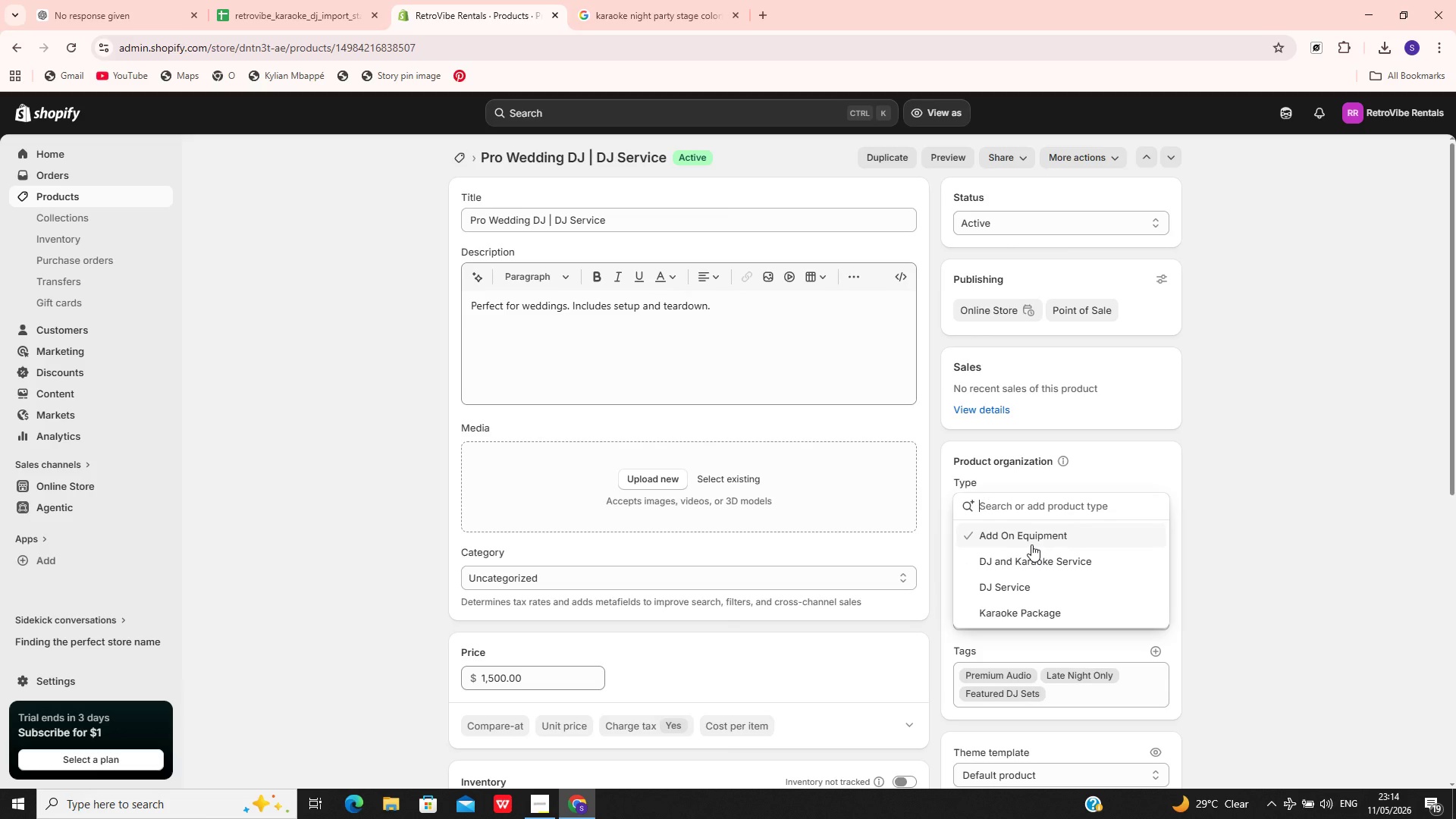 
left_click([1037, 596])
 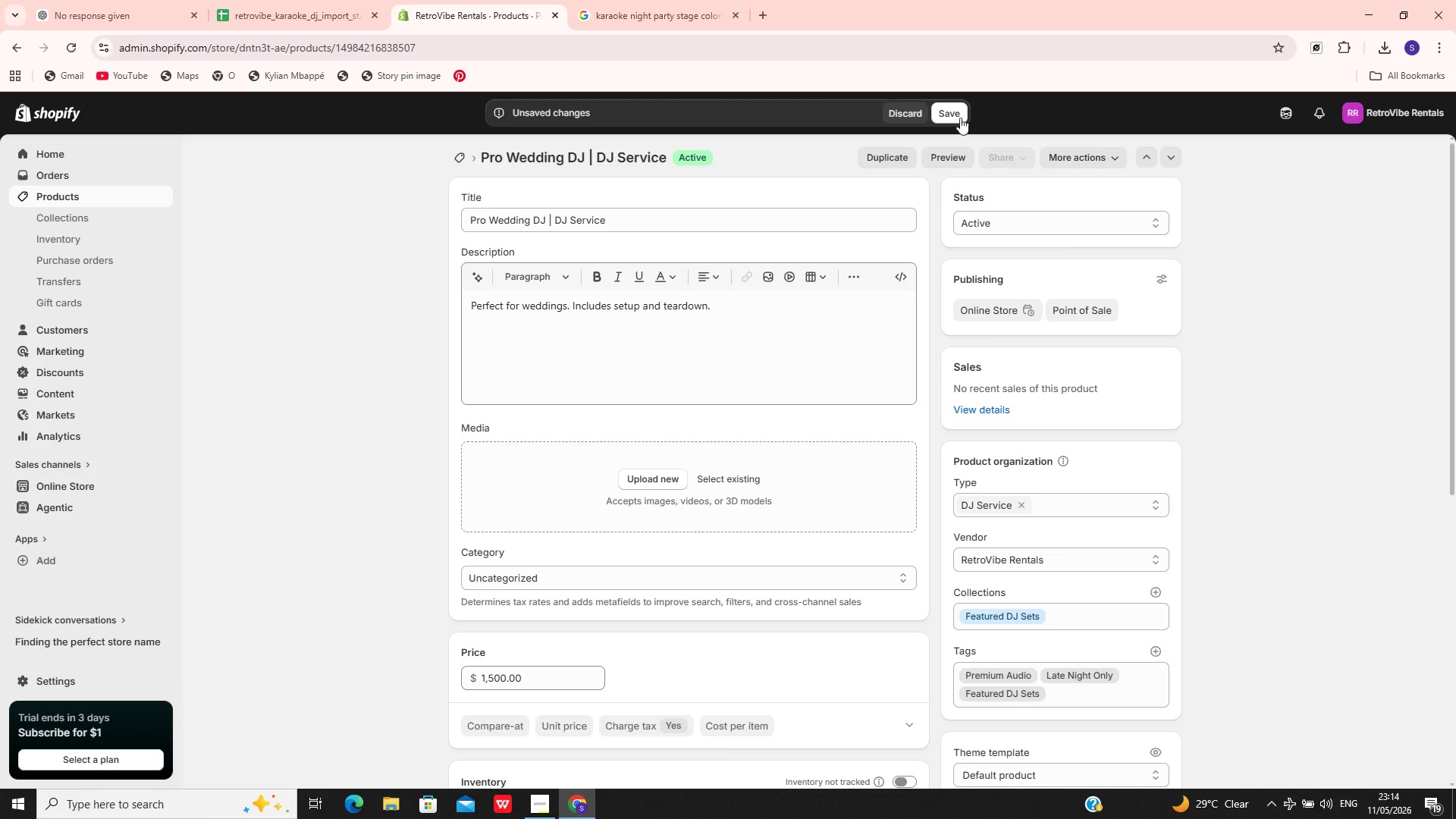 
left_click([945, 108])
 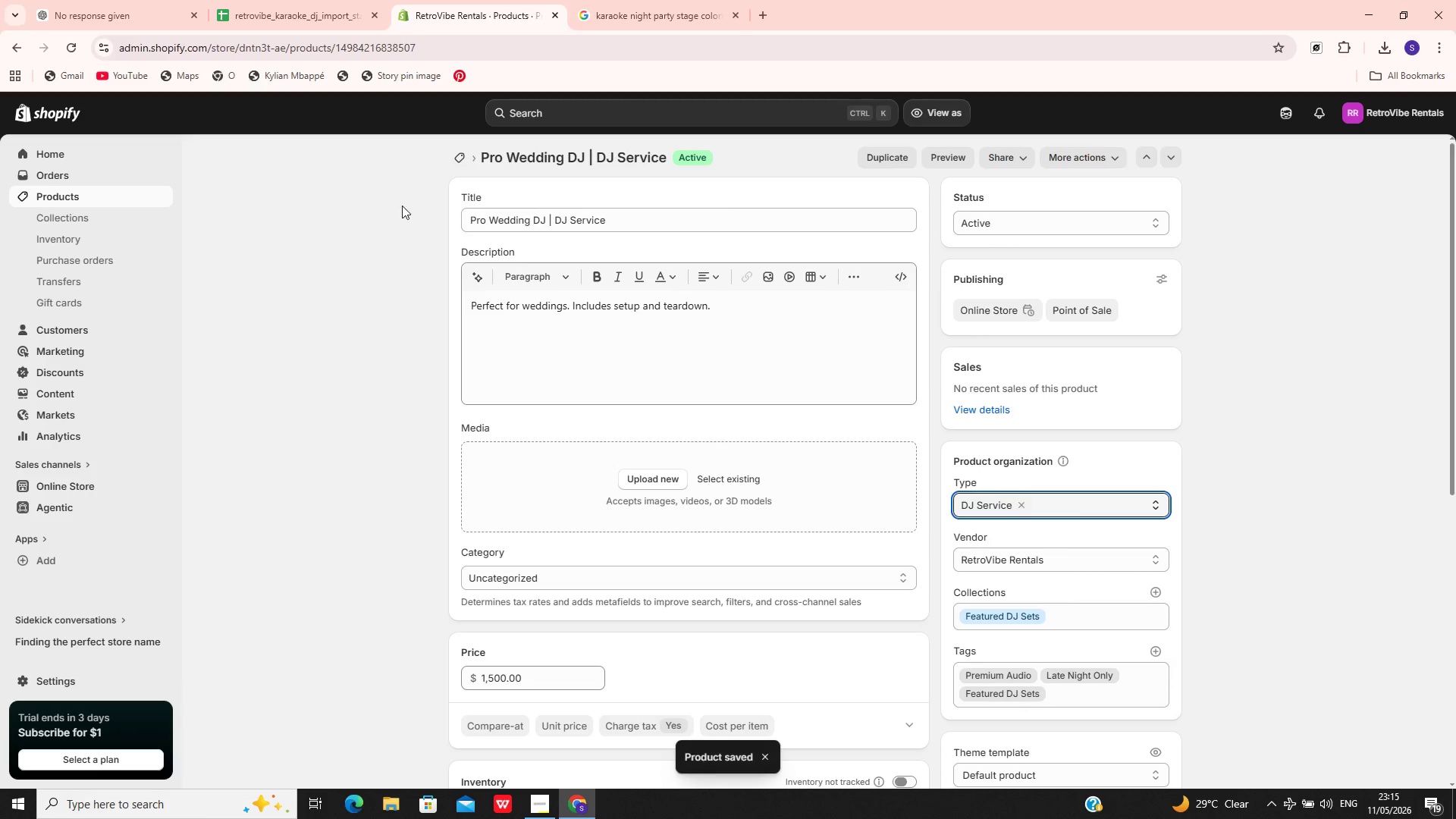 
wait(6.16)
 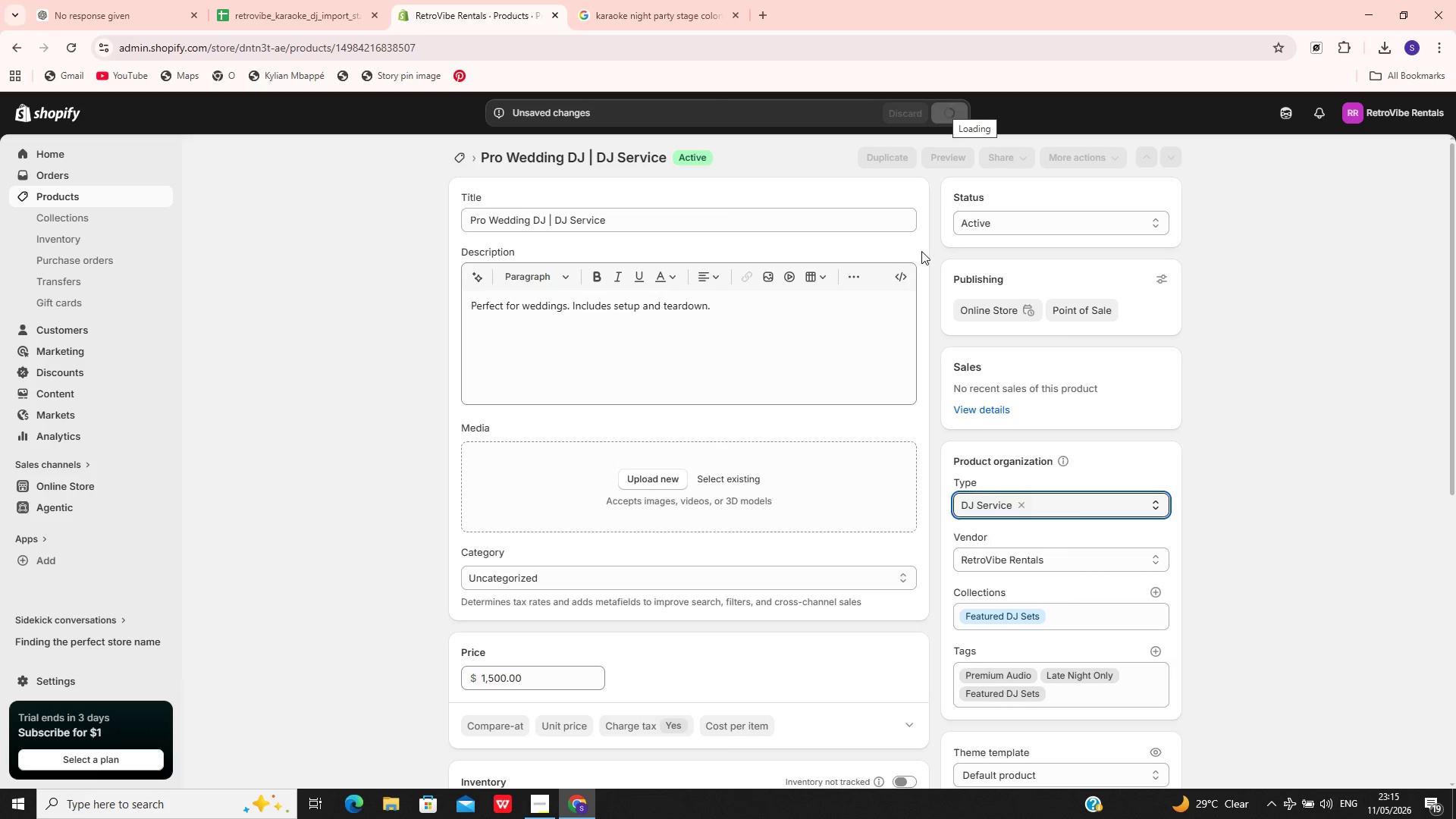 
left_click([124, 198])
 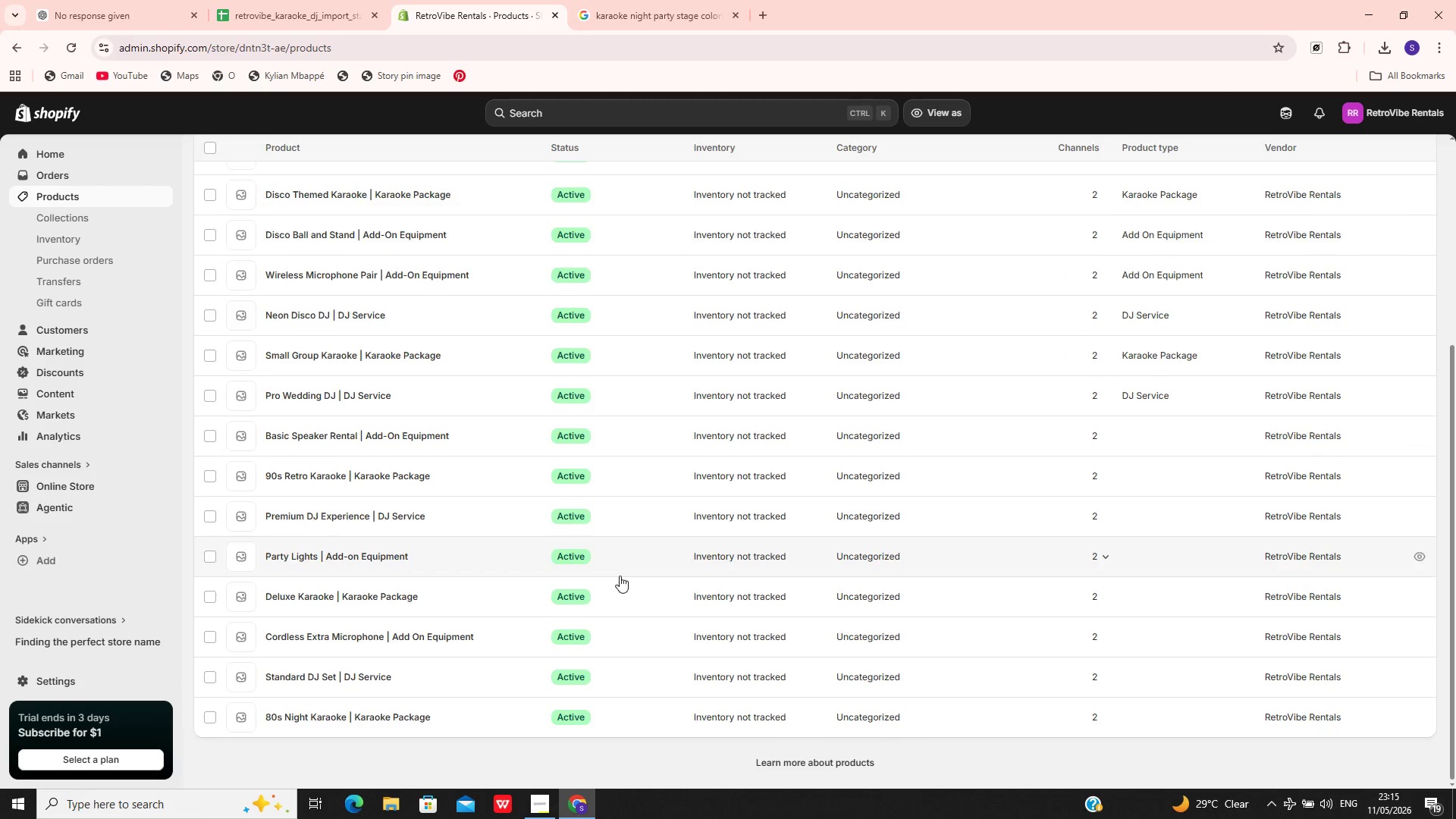 
left_click([520, 429])
 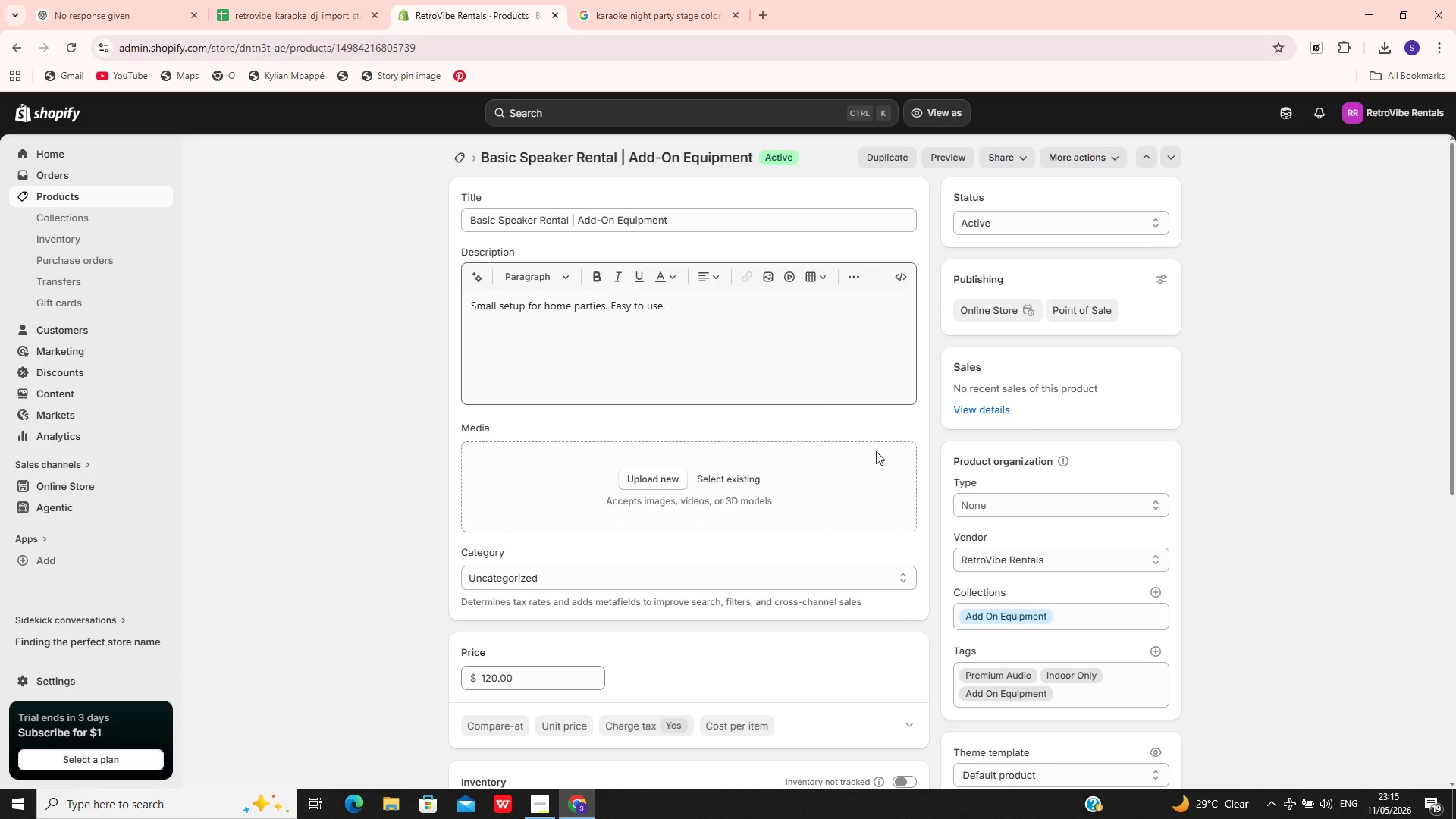 
left_click([1016, 511])
 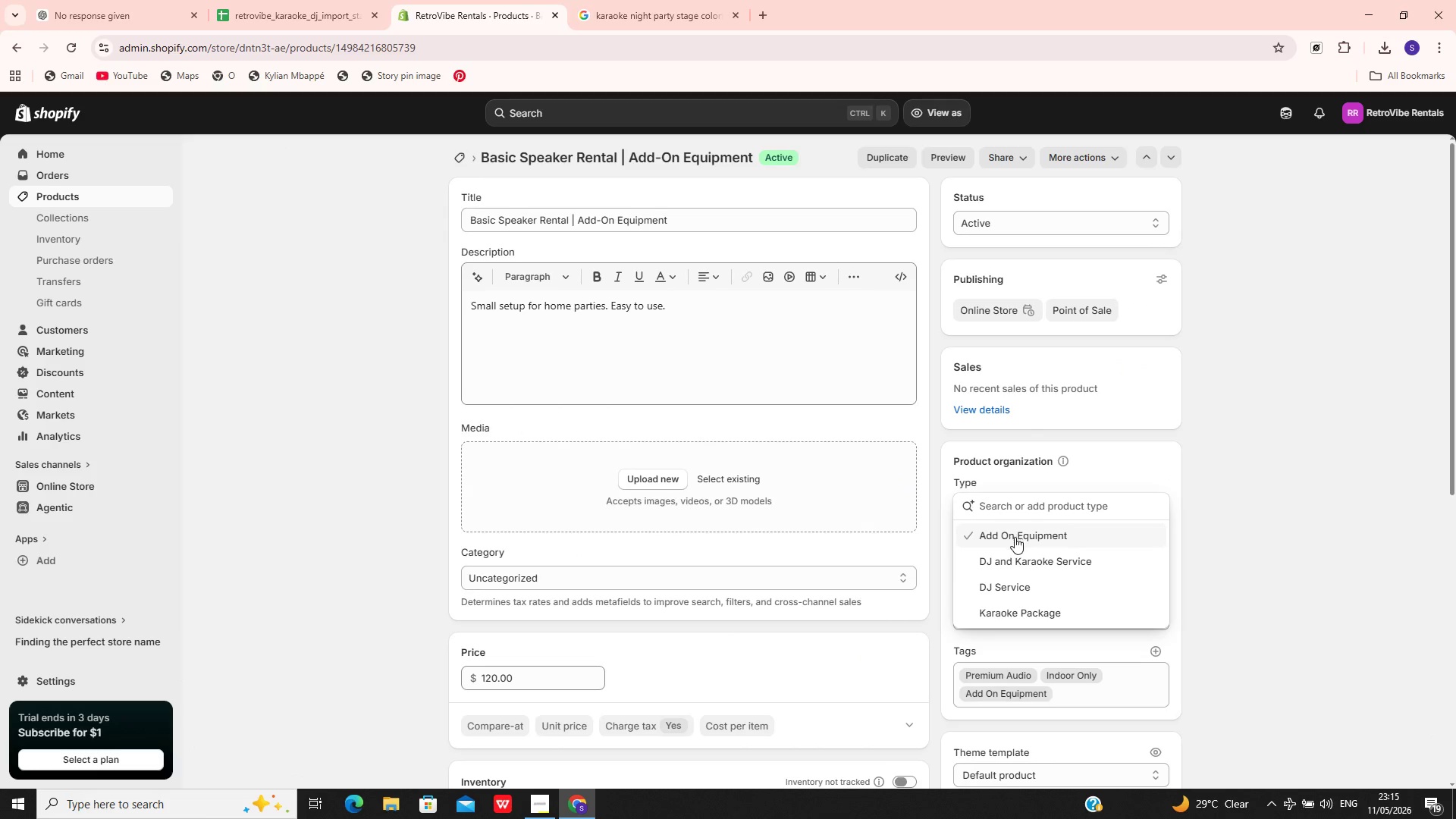 
left_click([1015, 544])
 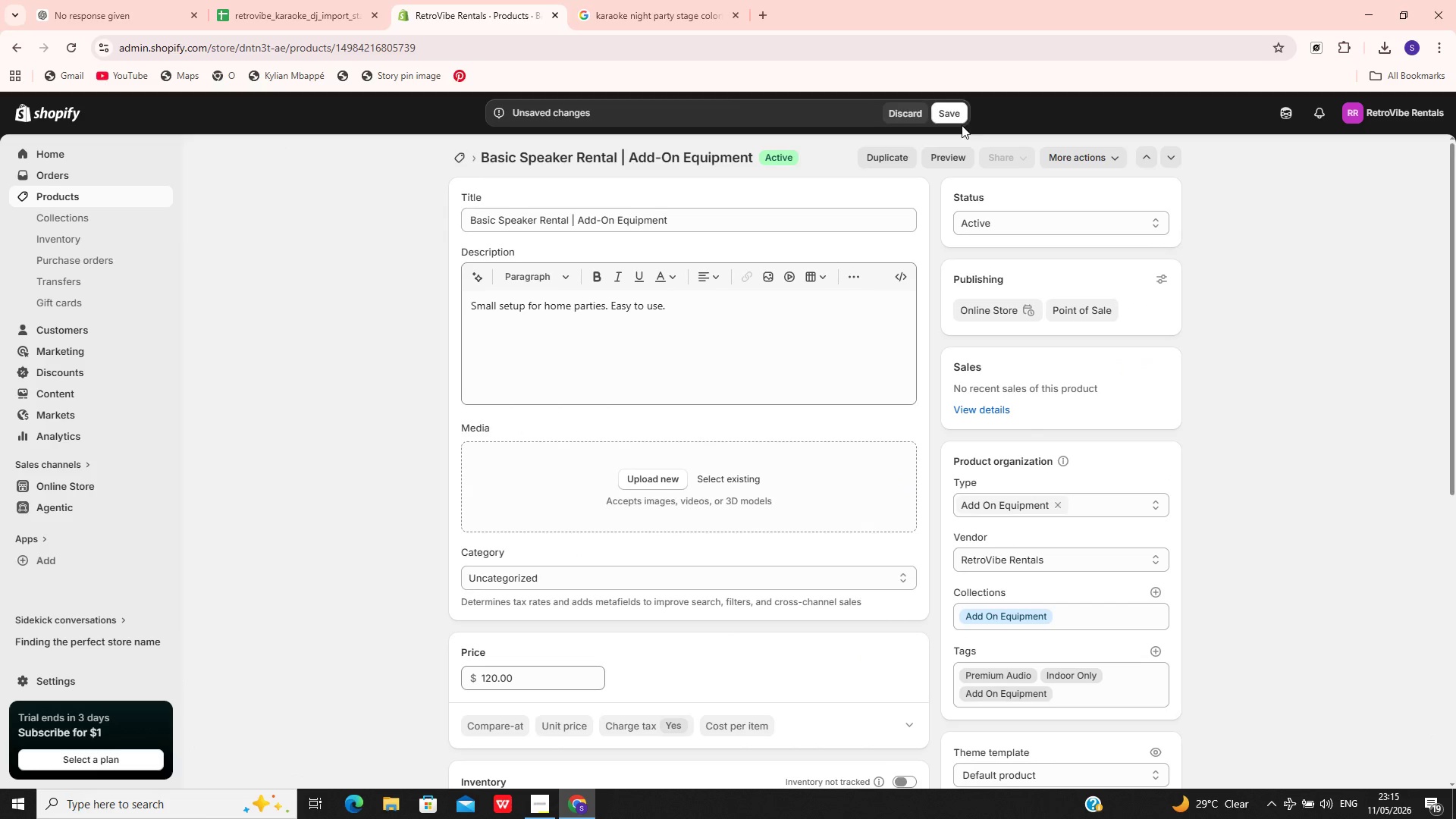 
left_click([958, 117])
 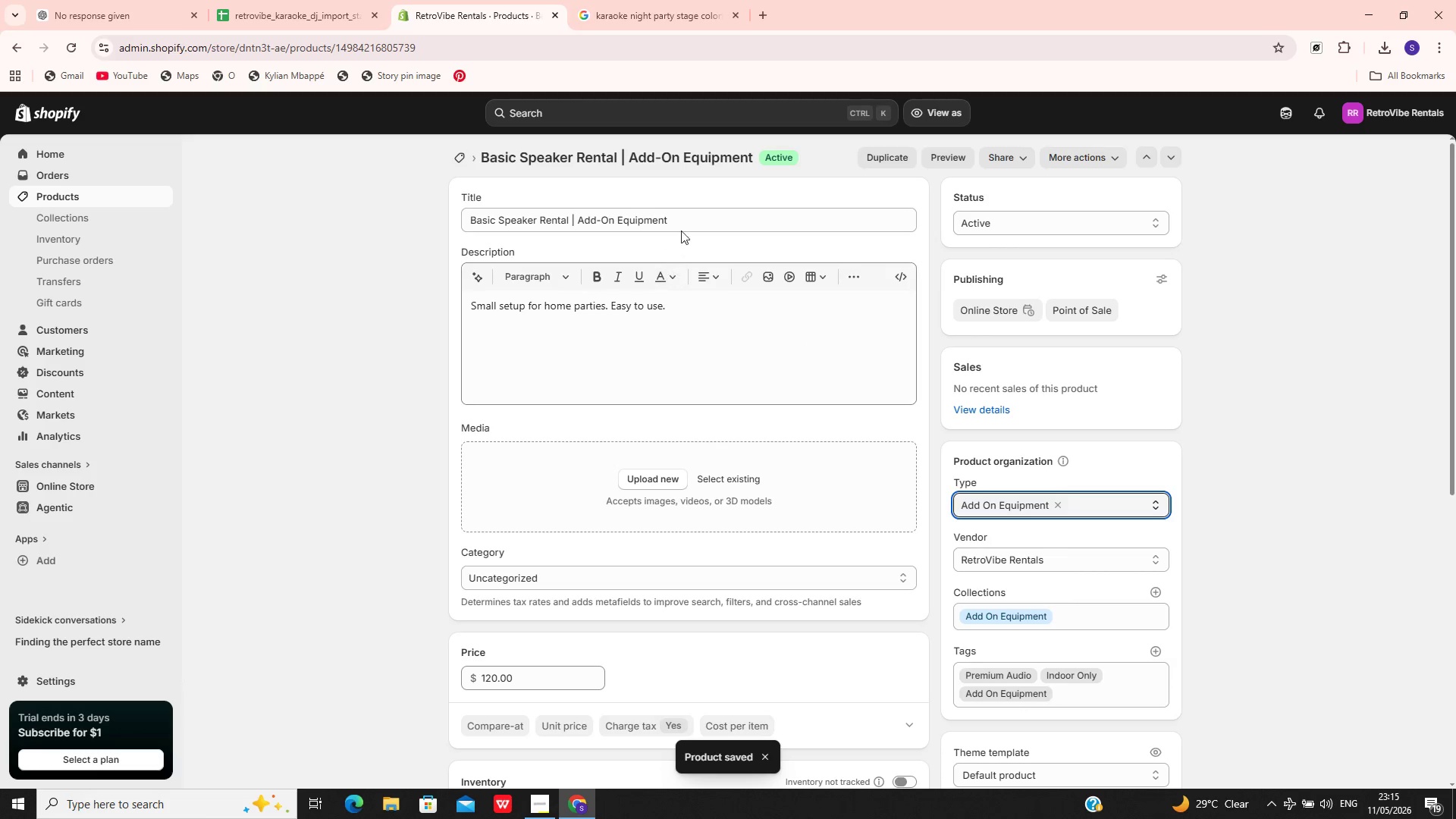 
wait(7.11)
 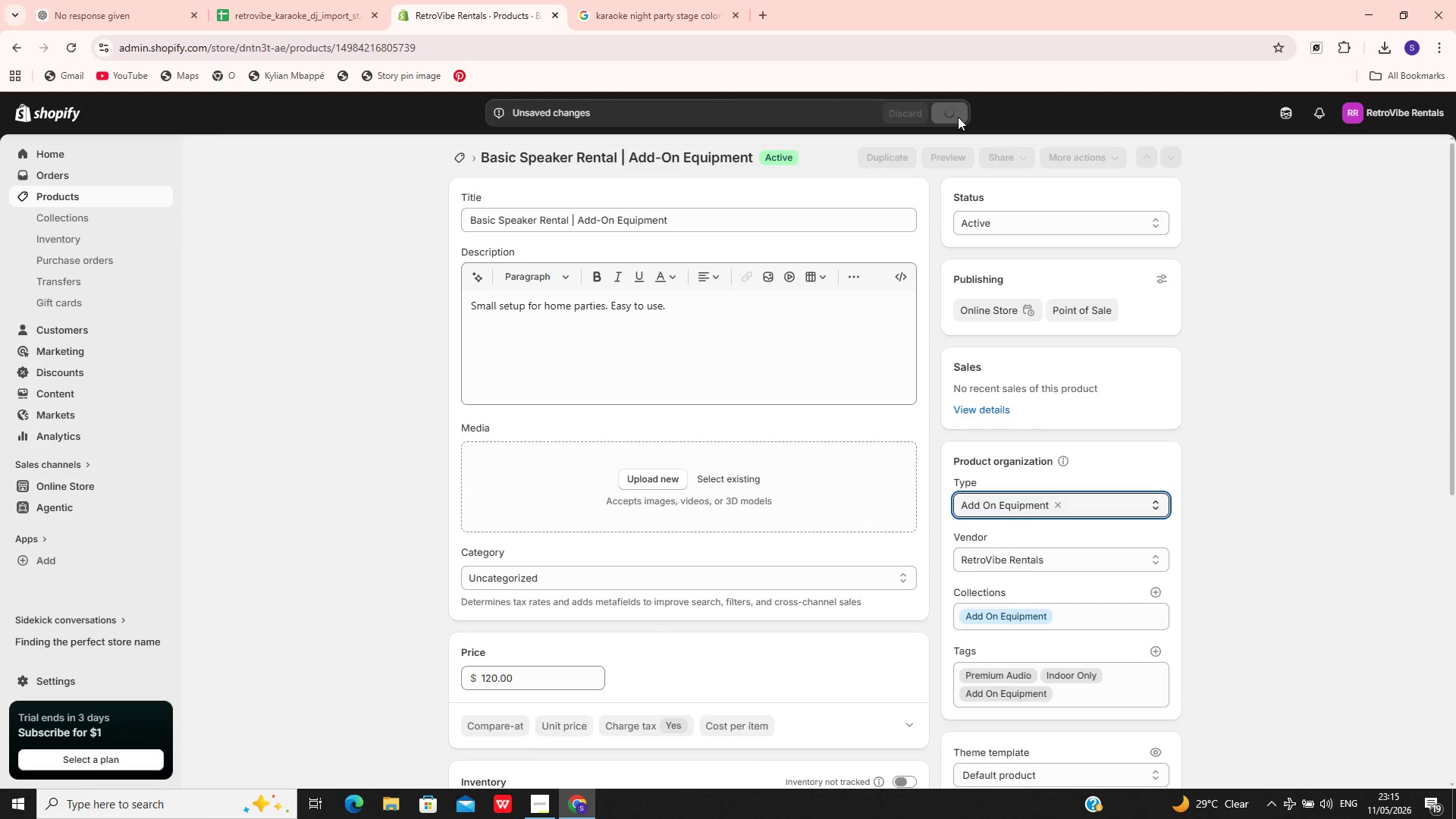 
left_click([135, 193])
 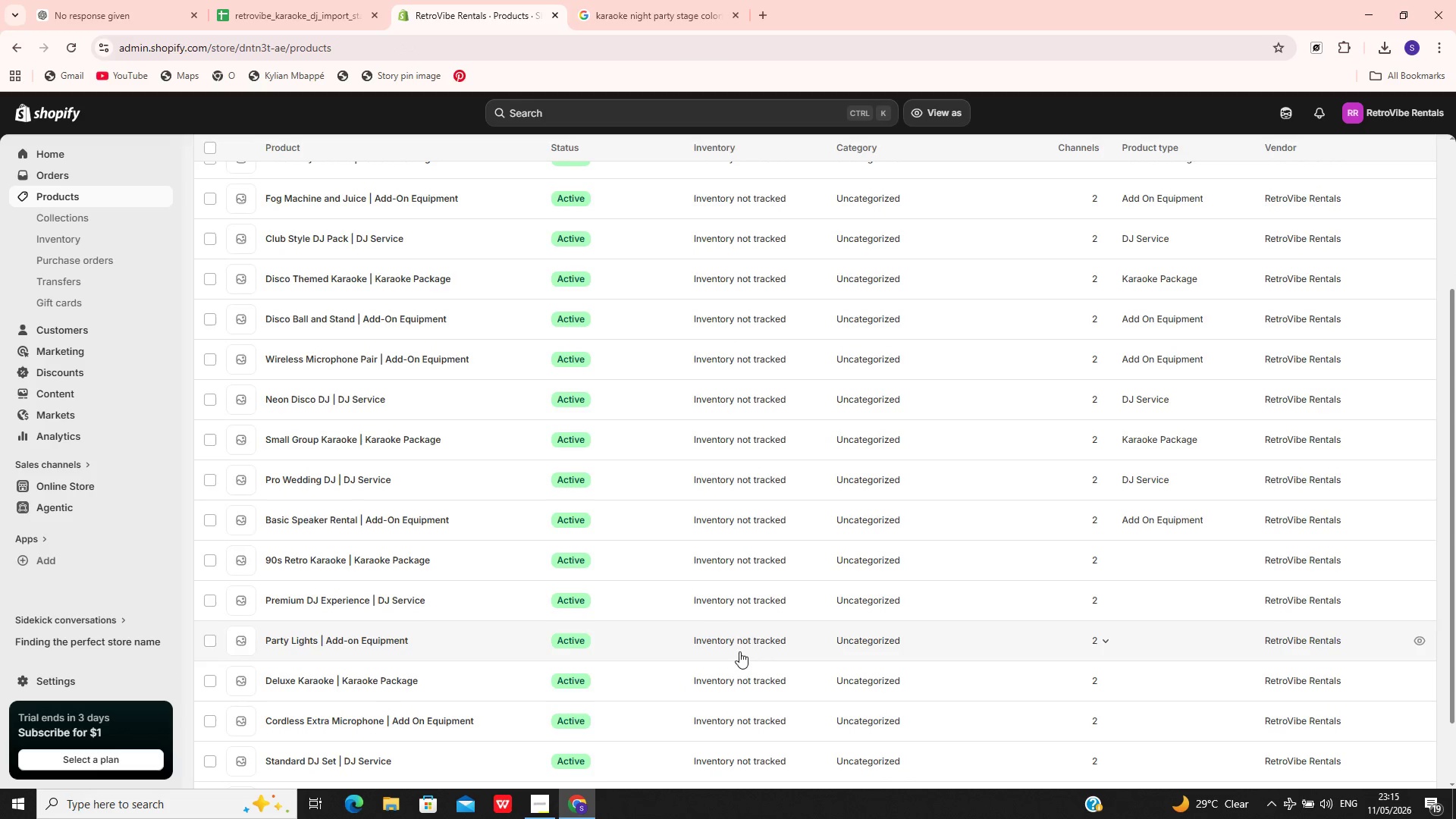 
left_click([601, 562])
 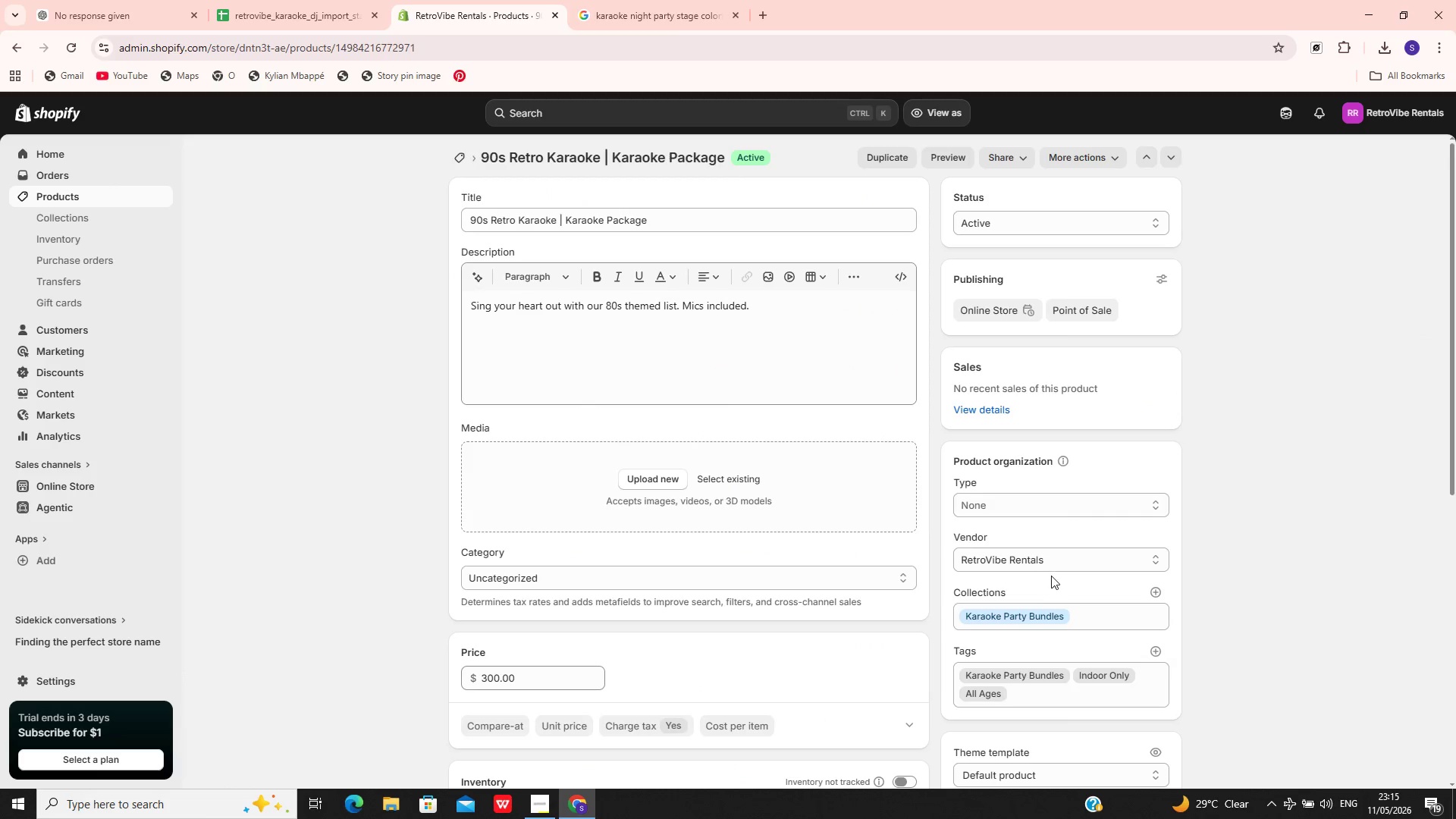 
left_click([1049, 510])
 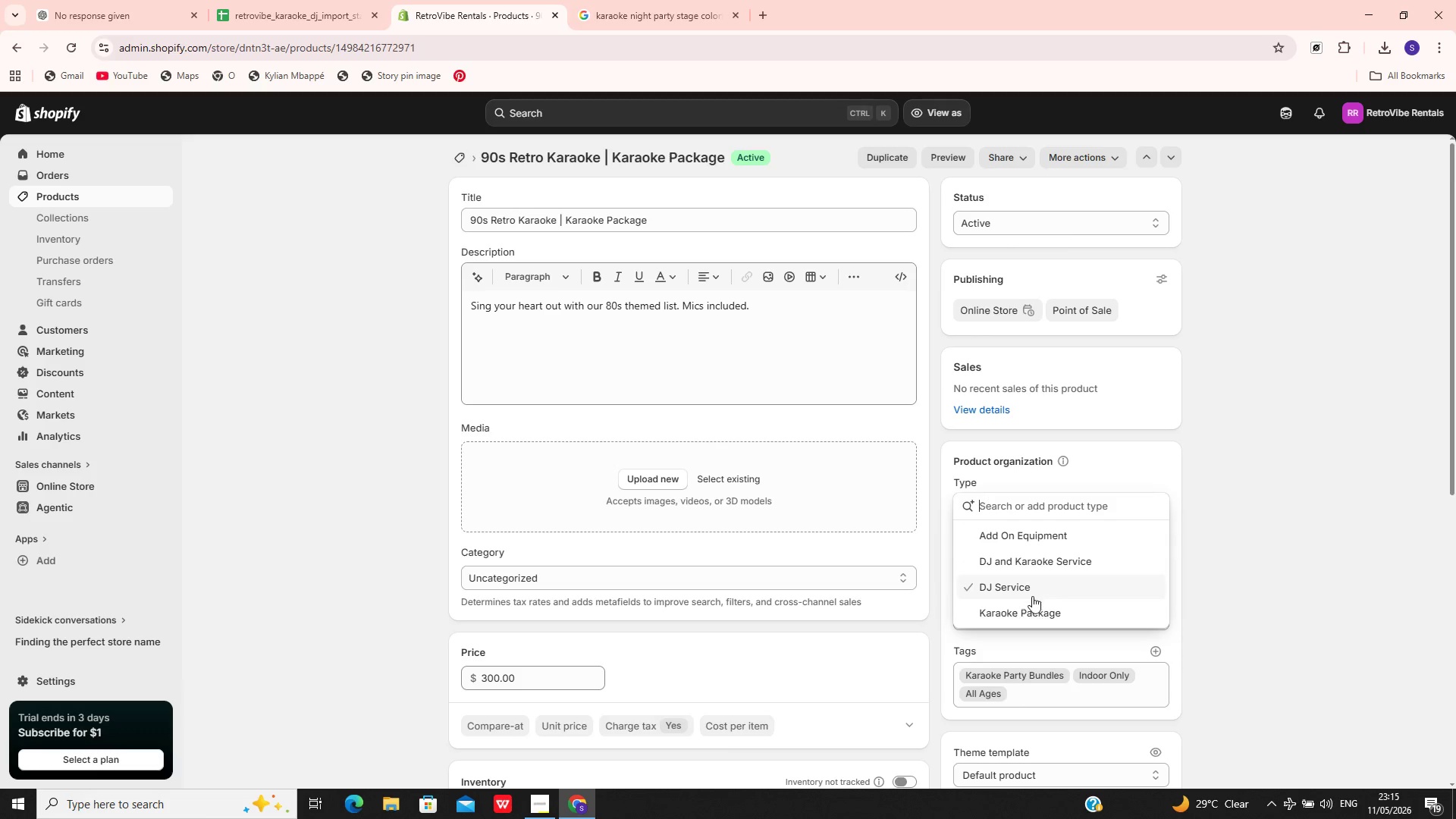 
left_click([1033, 604])
 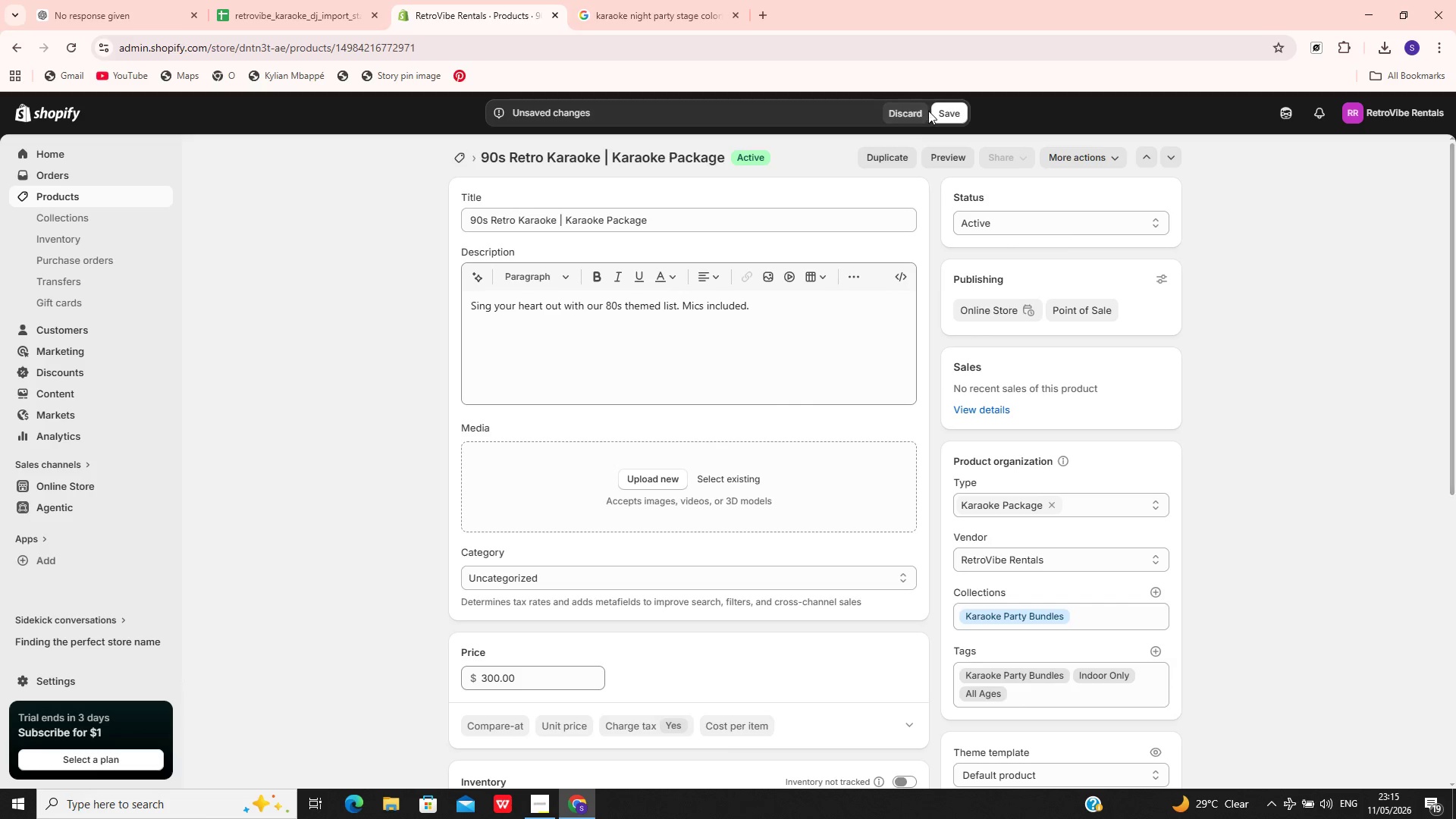 
left_click([945, 114])
 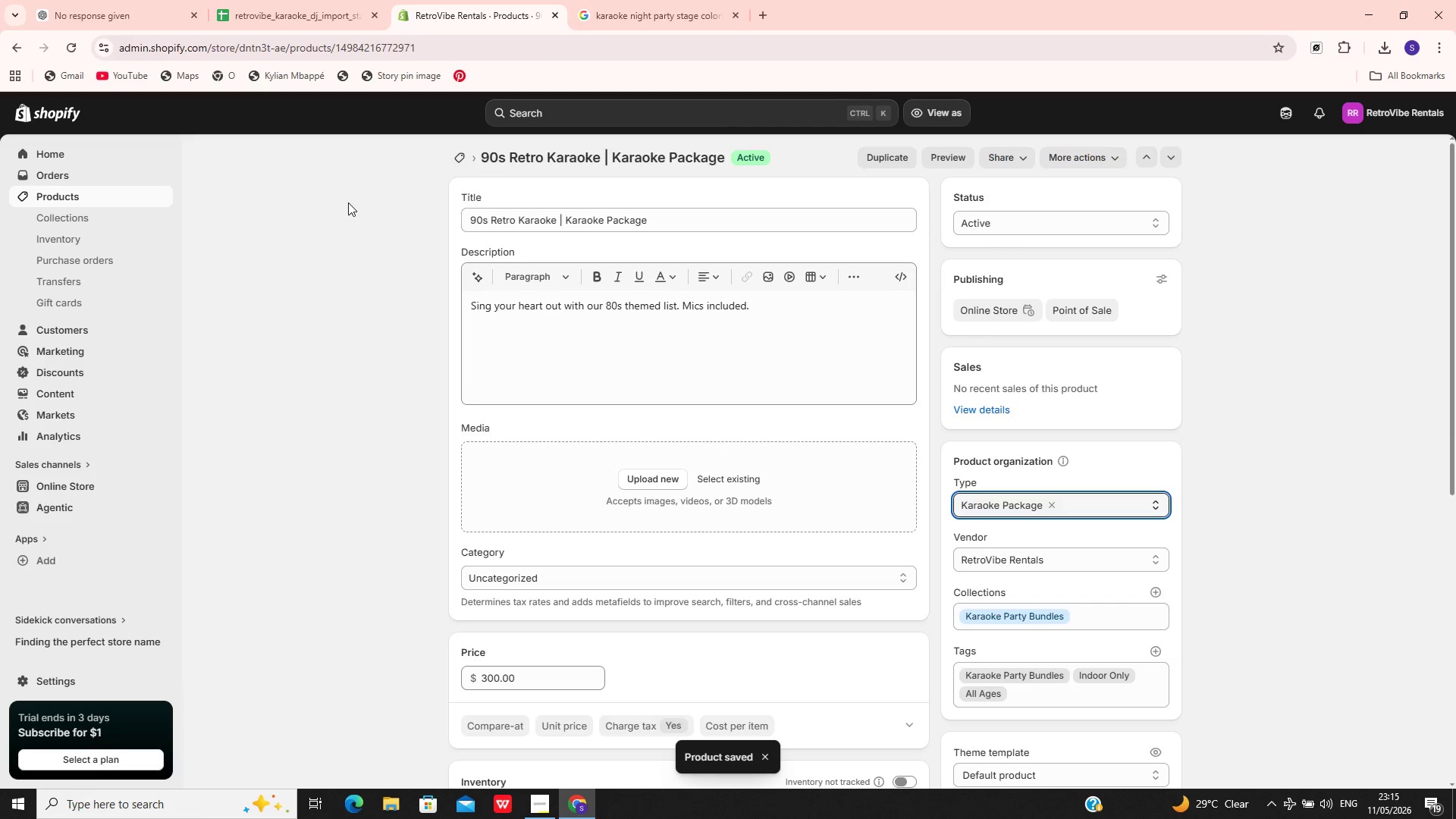 
wait(5.17)
 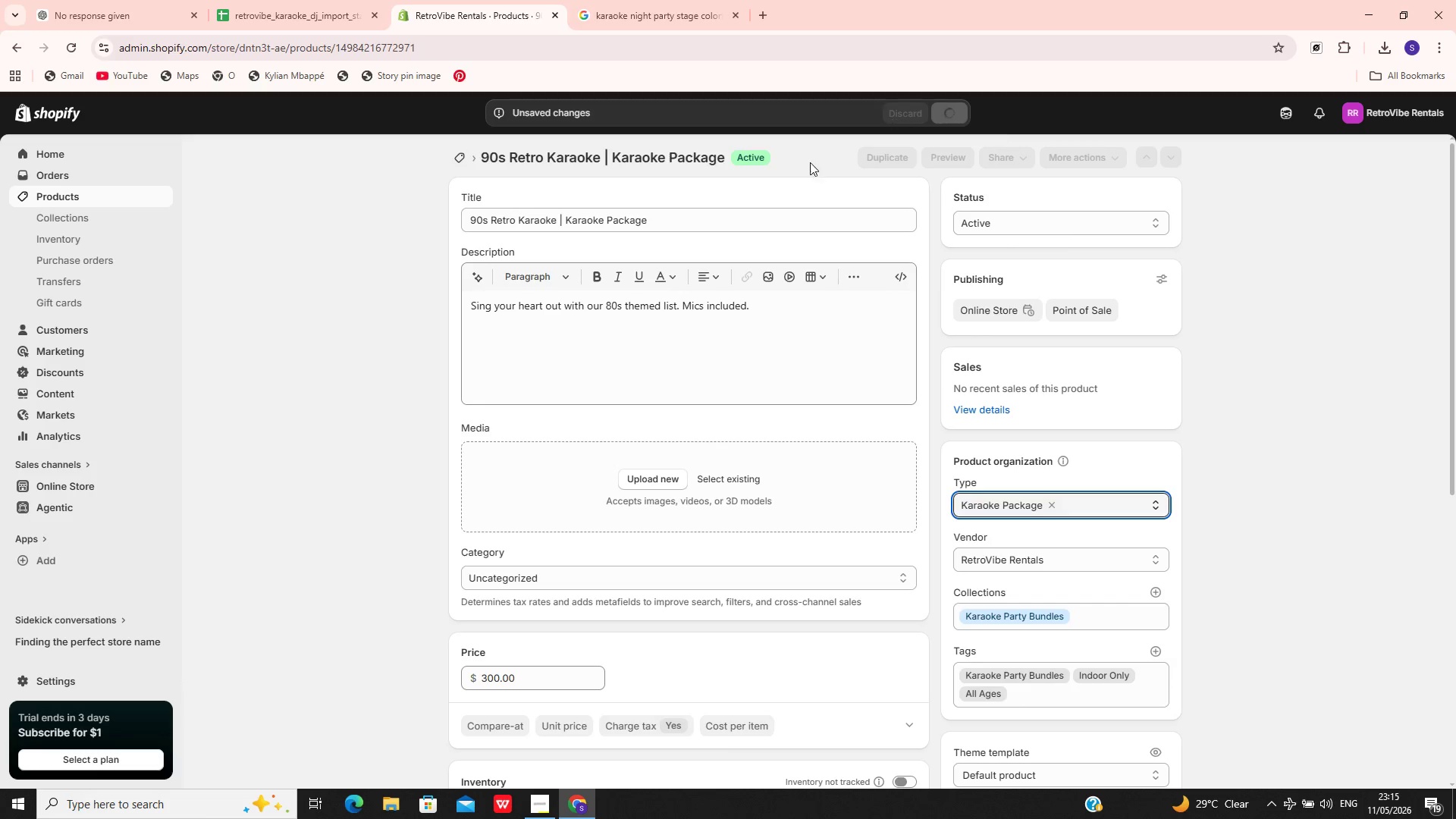 
left_click([133, 199])
 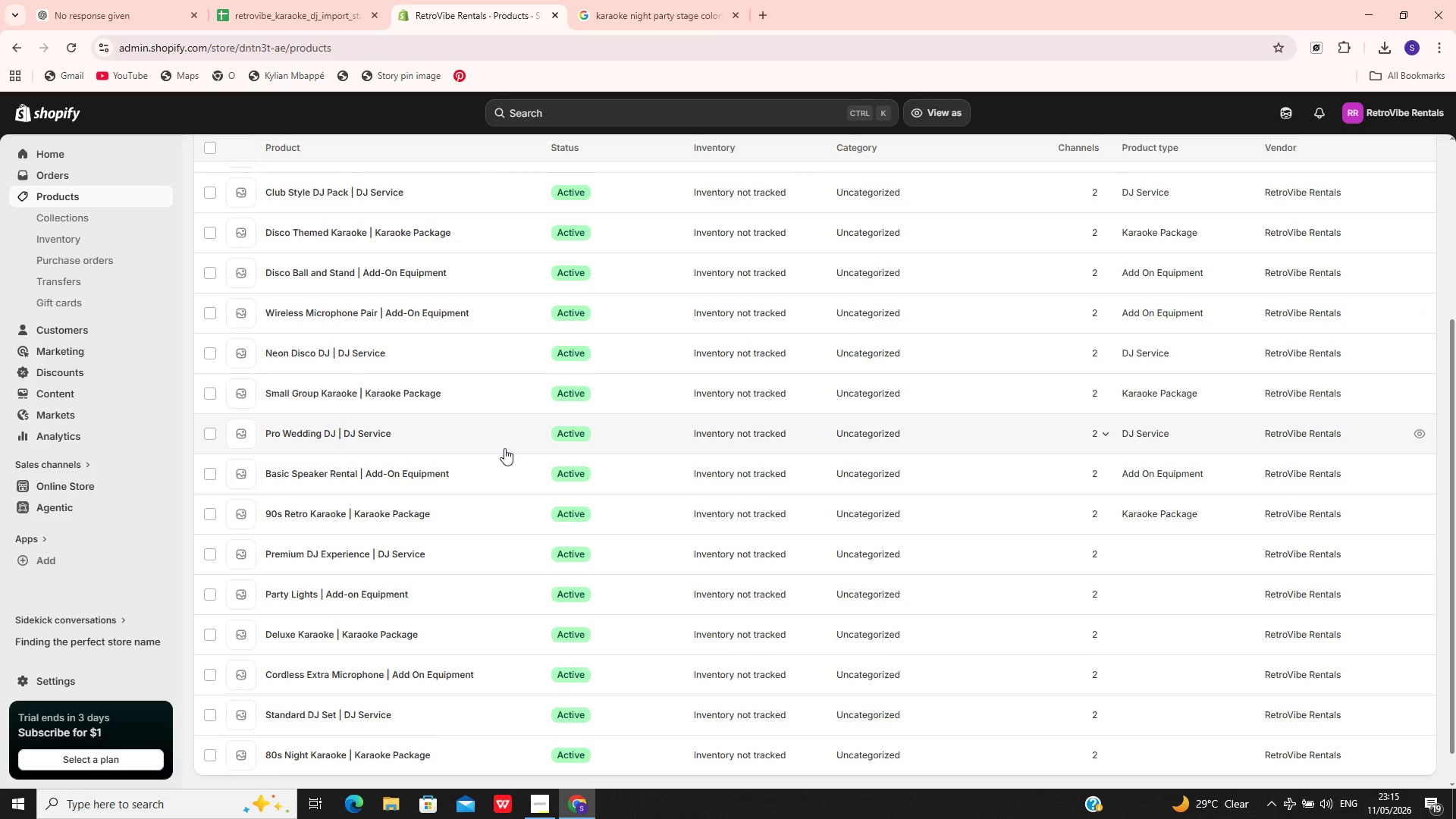 
wait(5.91)
 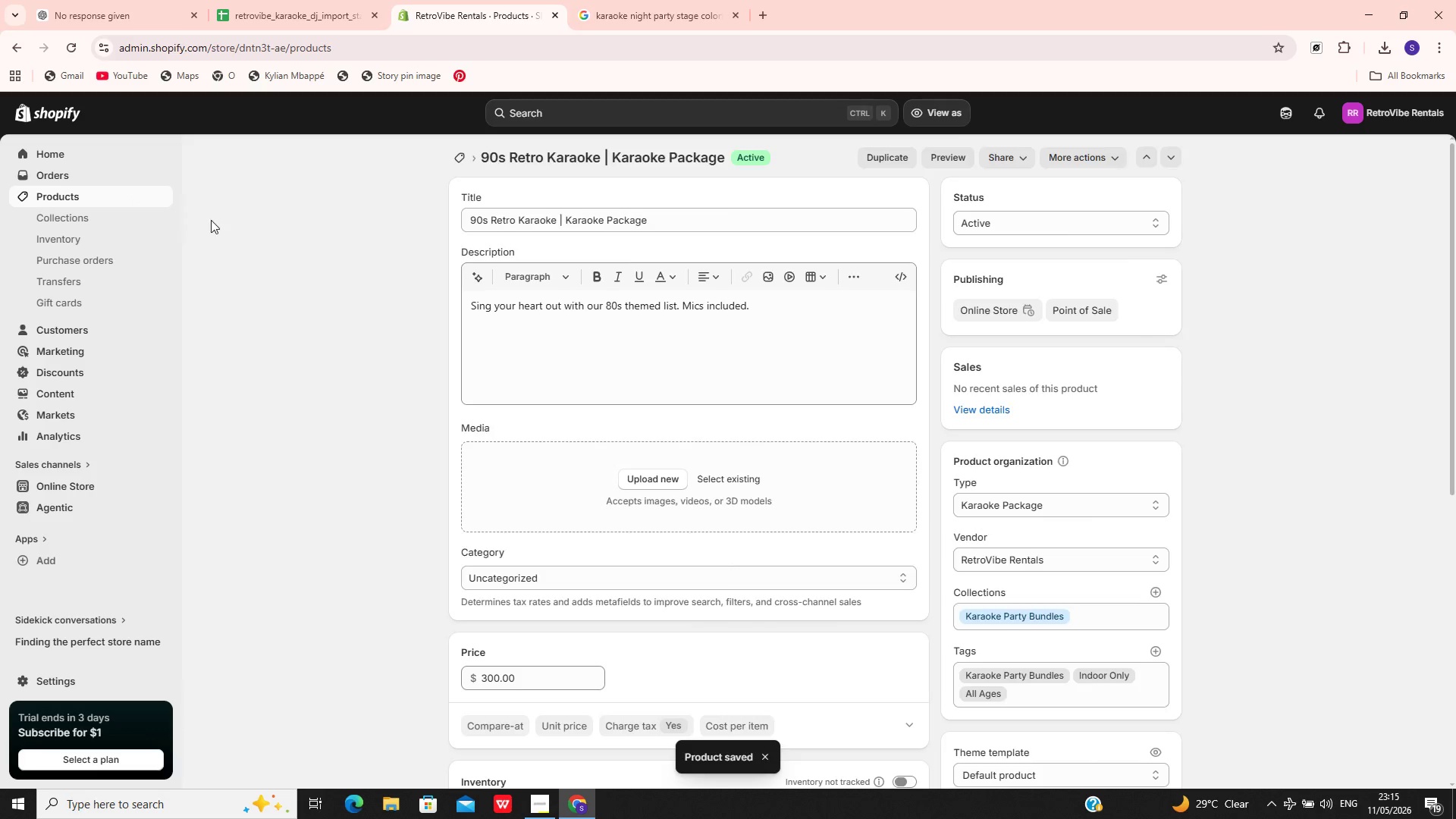 
left_click([498, 513])
 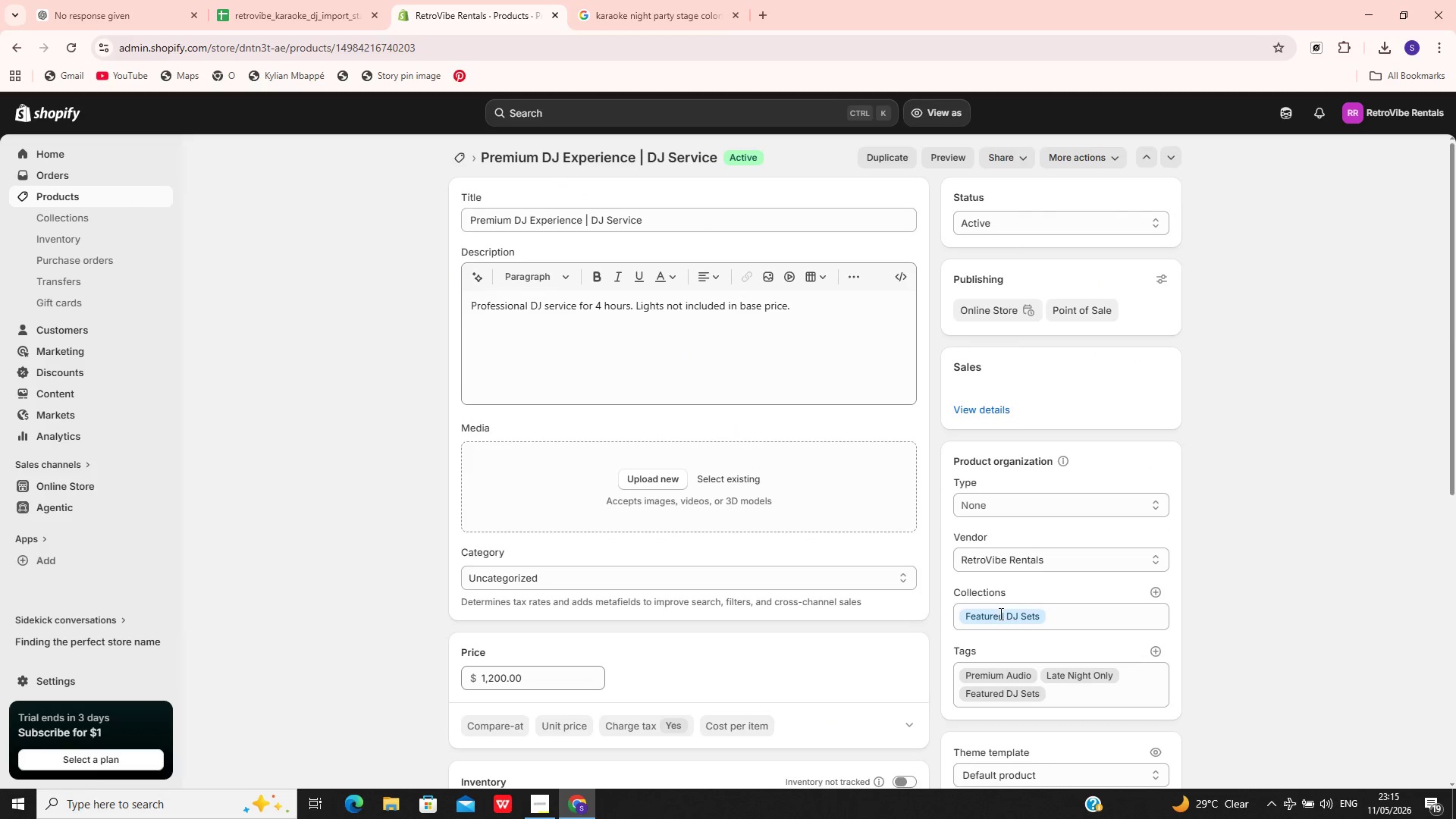 
left_click([1020, 508])
 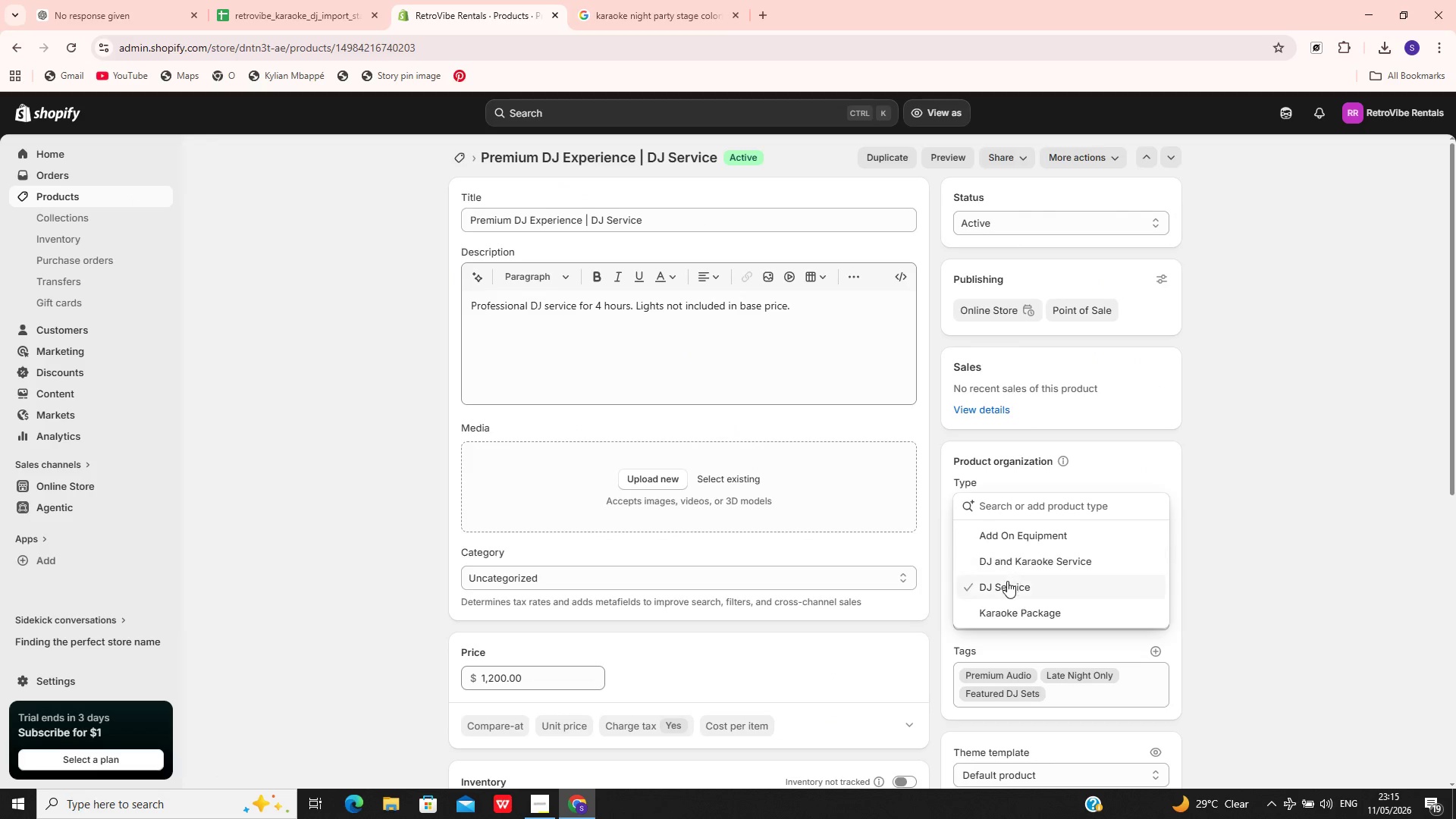 
left_click([1006, 582])
 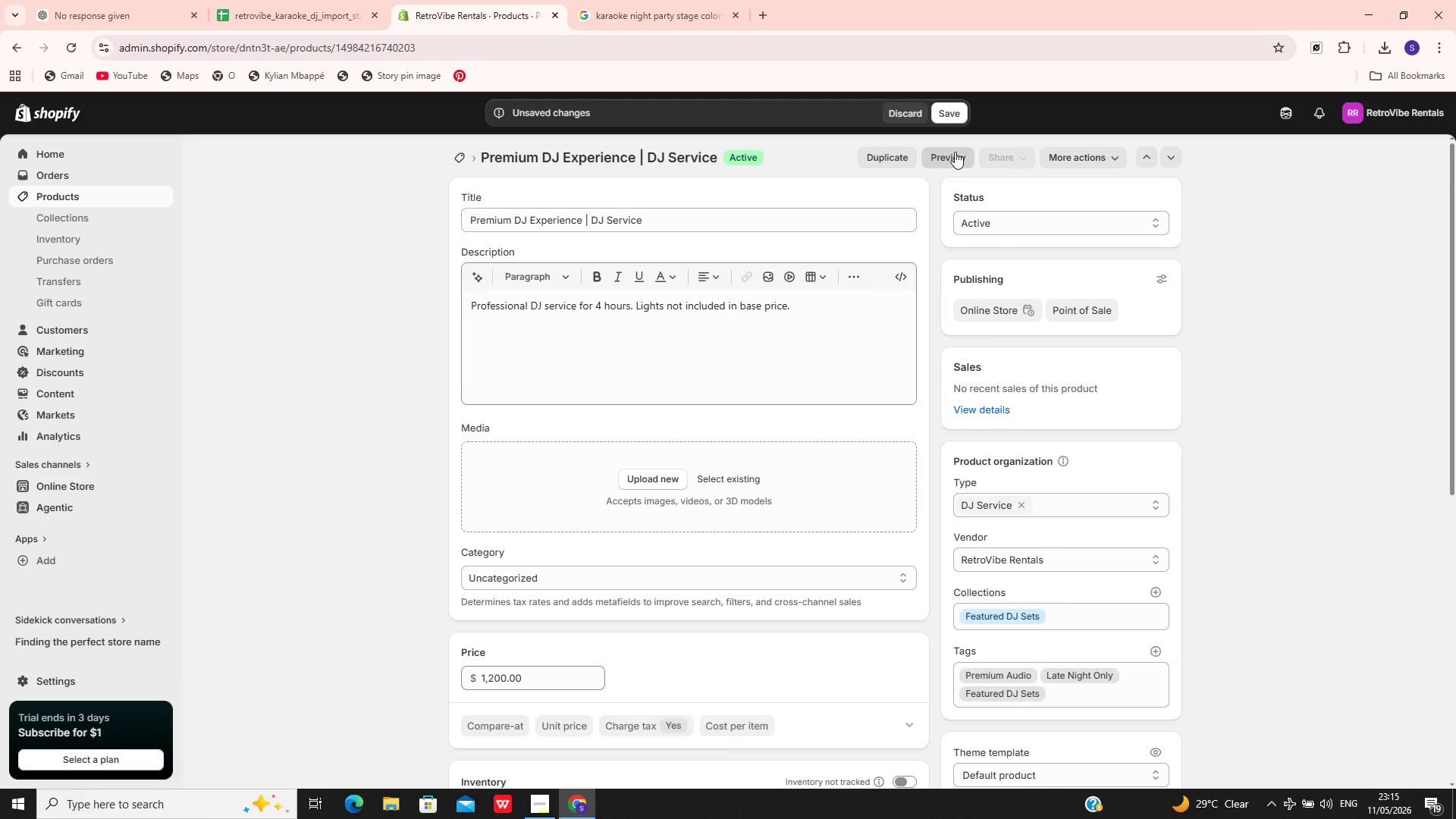 
left_click([946, 117])
 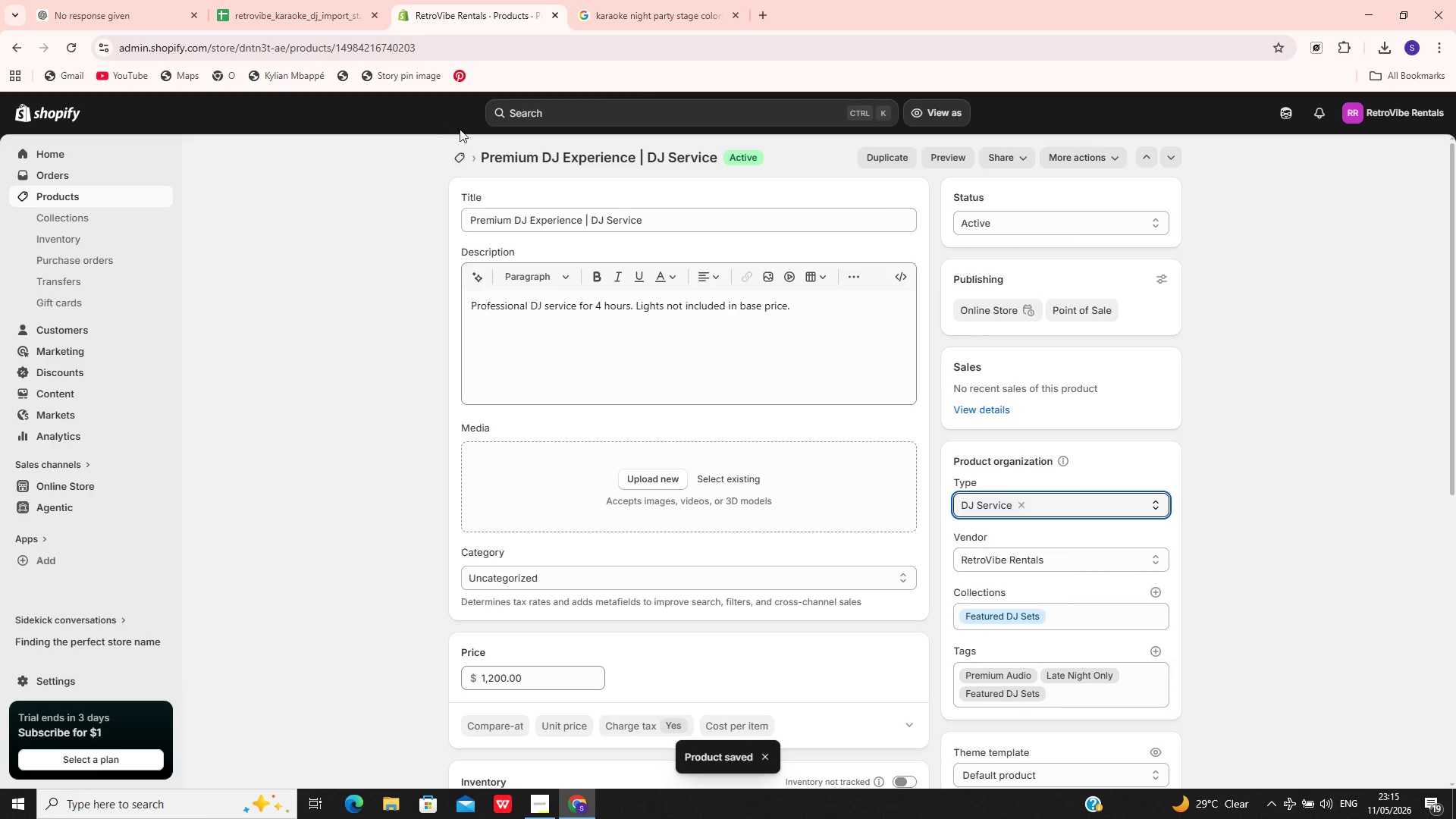 
wait(5.73)
 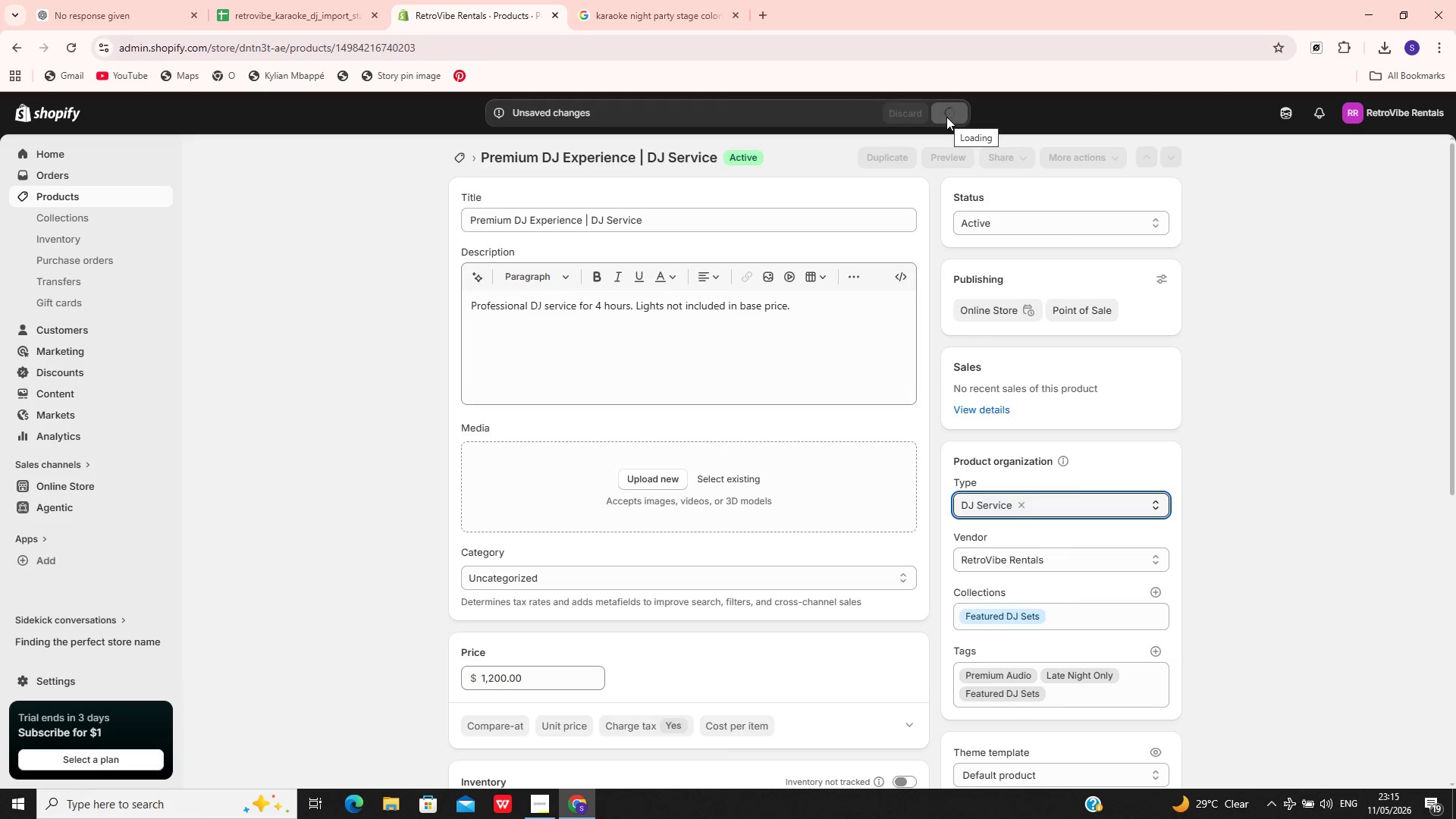 
left_click([121, 193])
 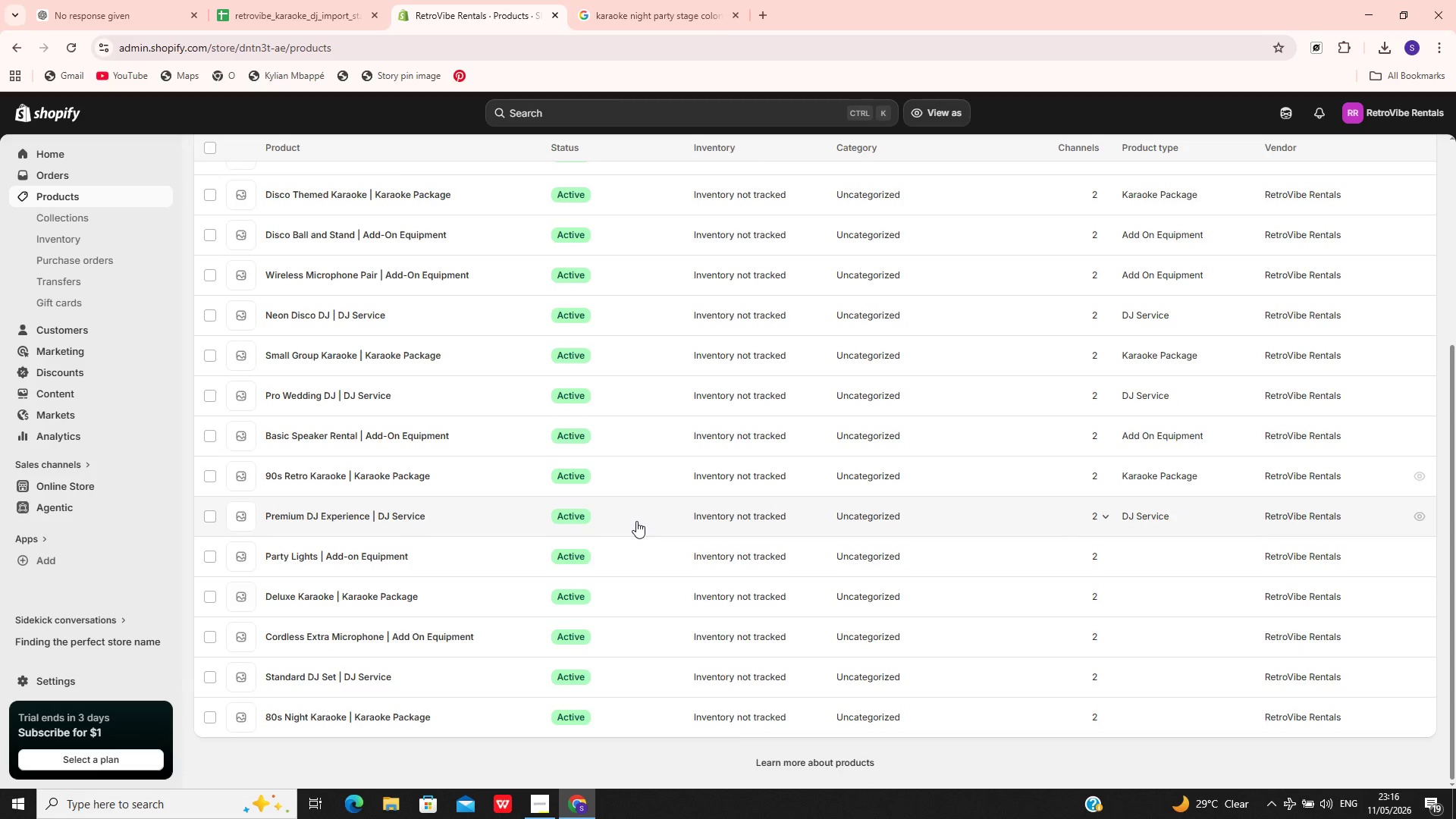 
left_click([593, 563])
 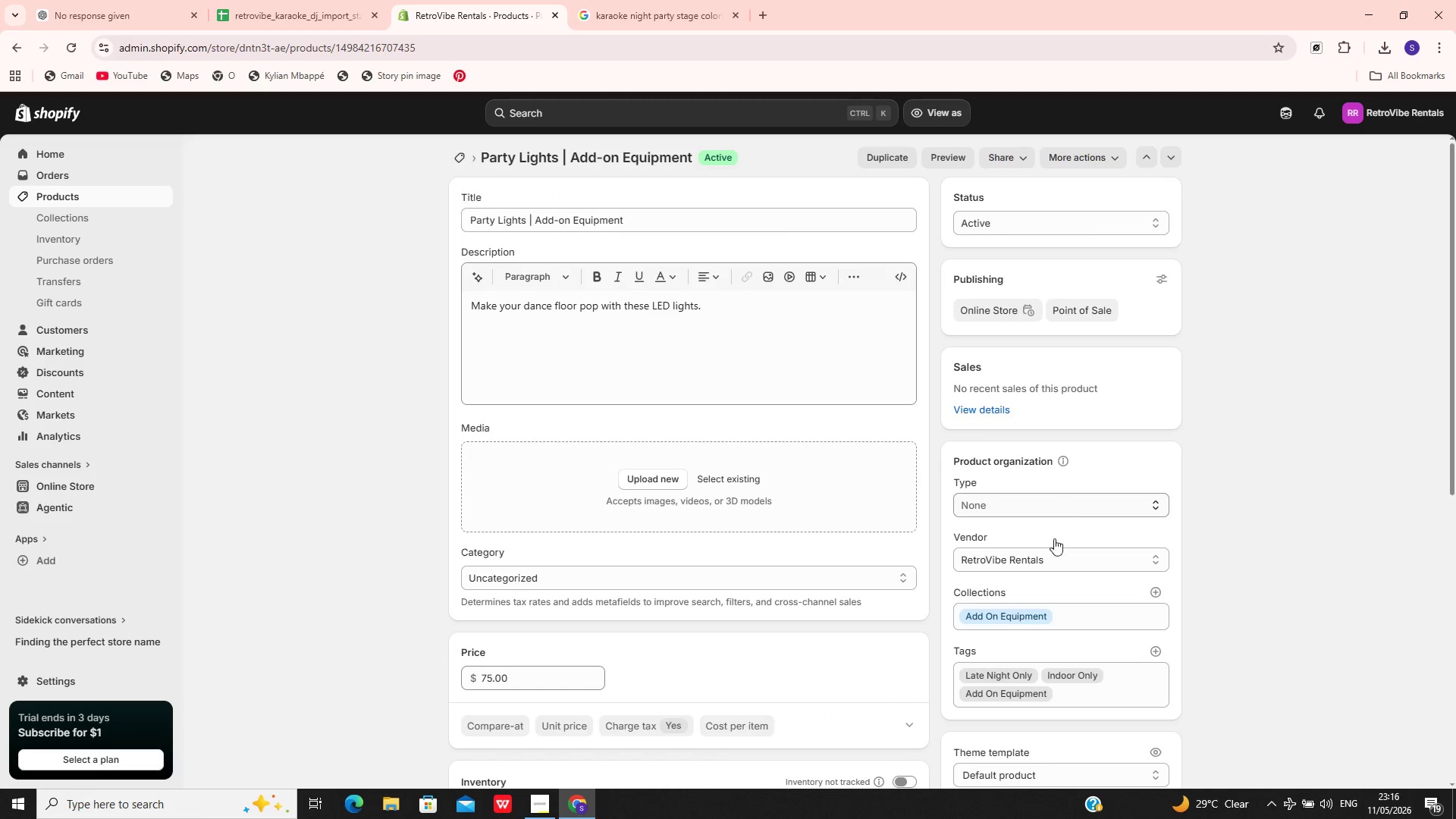 
left_click([1027, 495])
 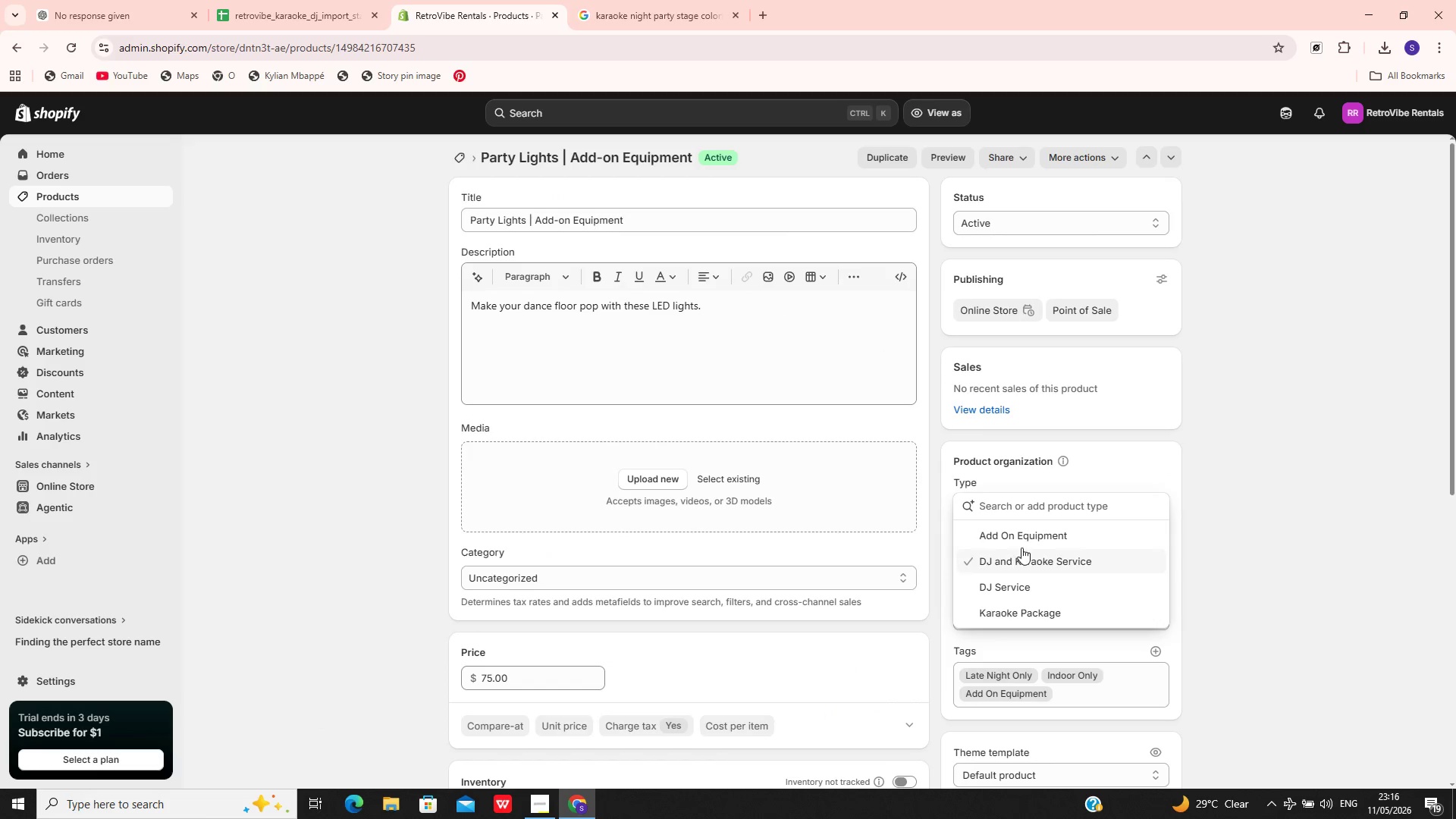 
left_click([1024, 537])
 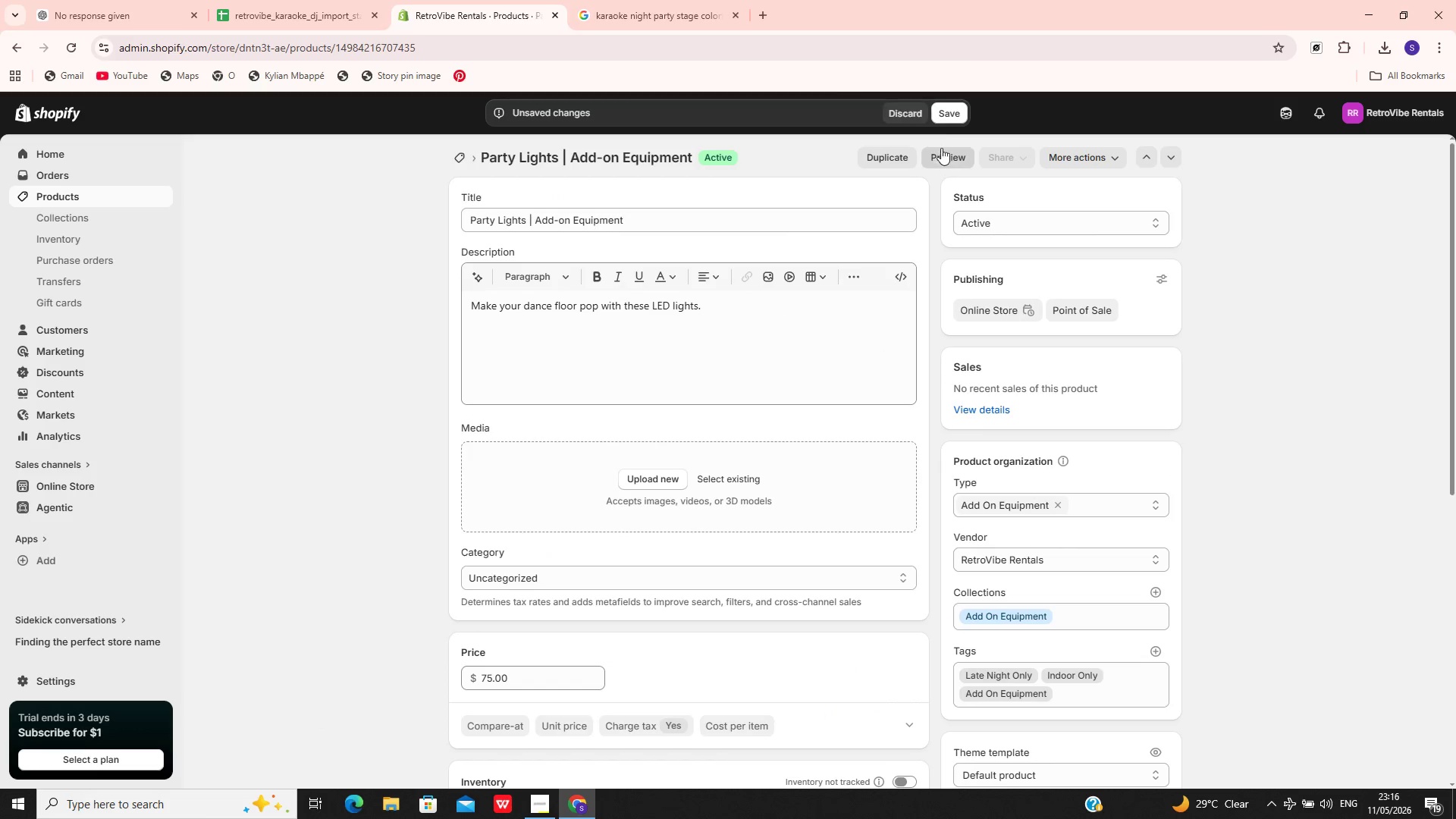 
left_click([946, 111])
 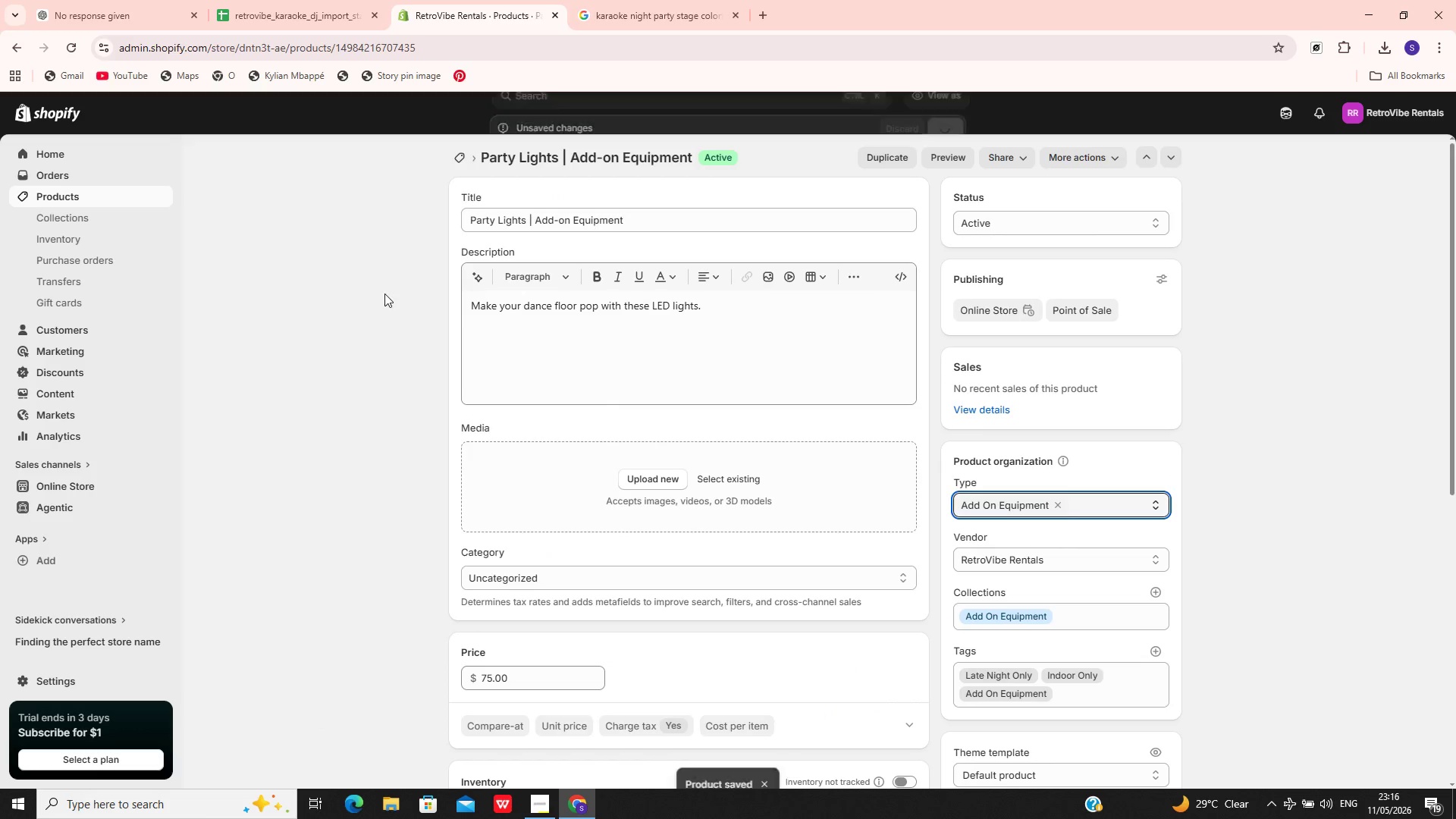 
left_click([145, 194])
 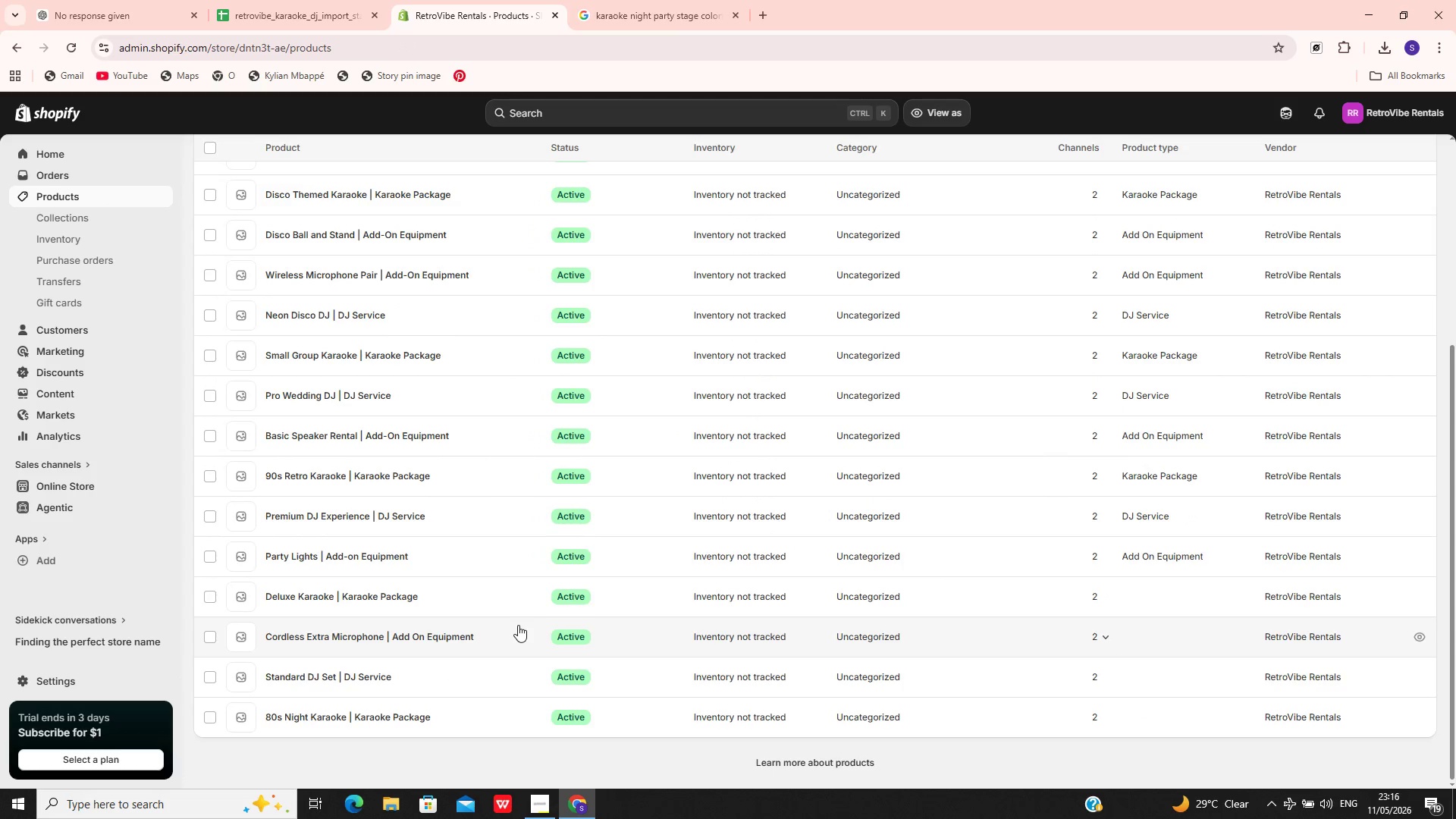 
wait(5.51)
 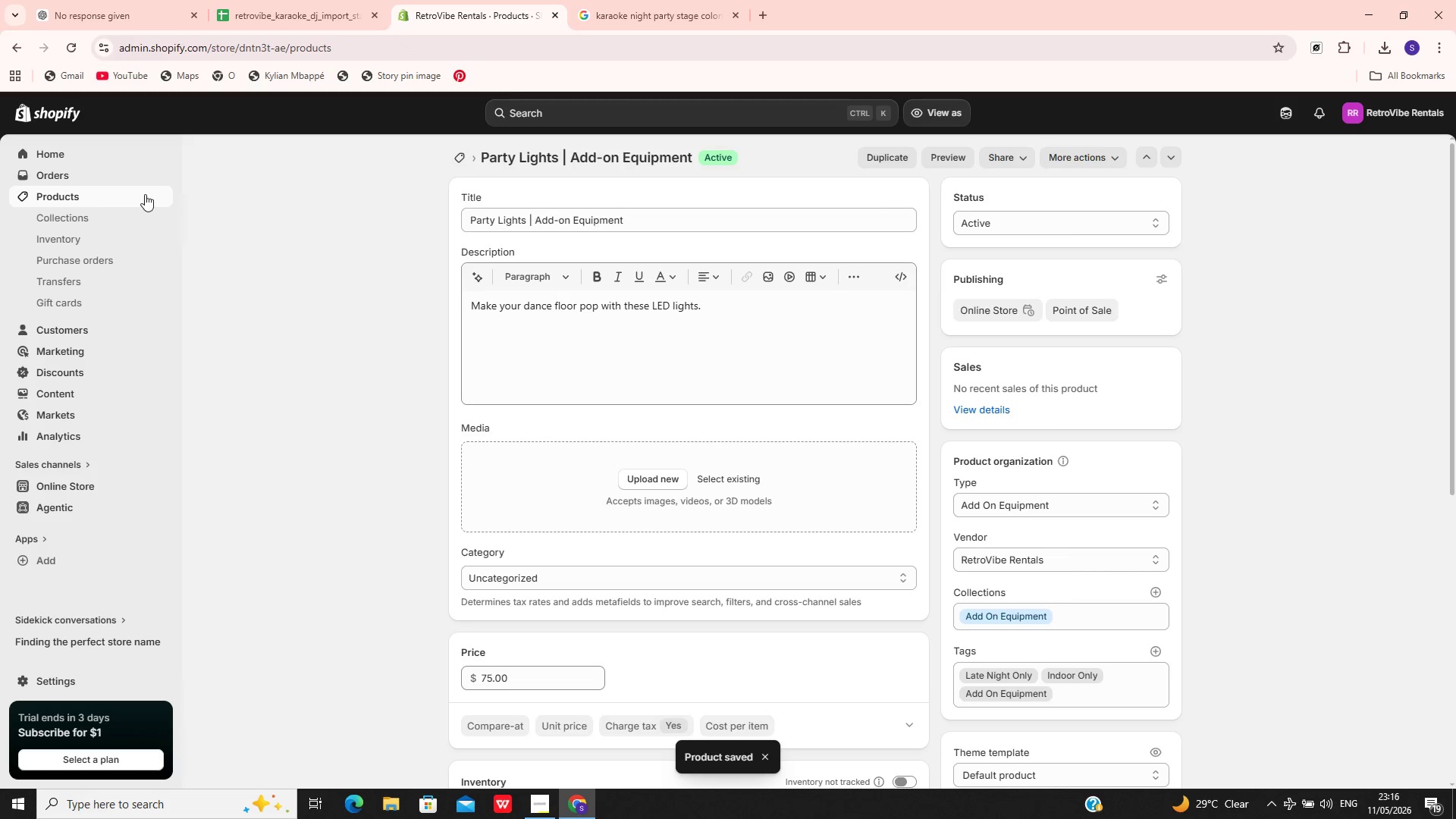 
left_click([502, 593])
 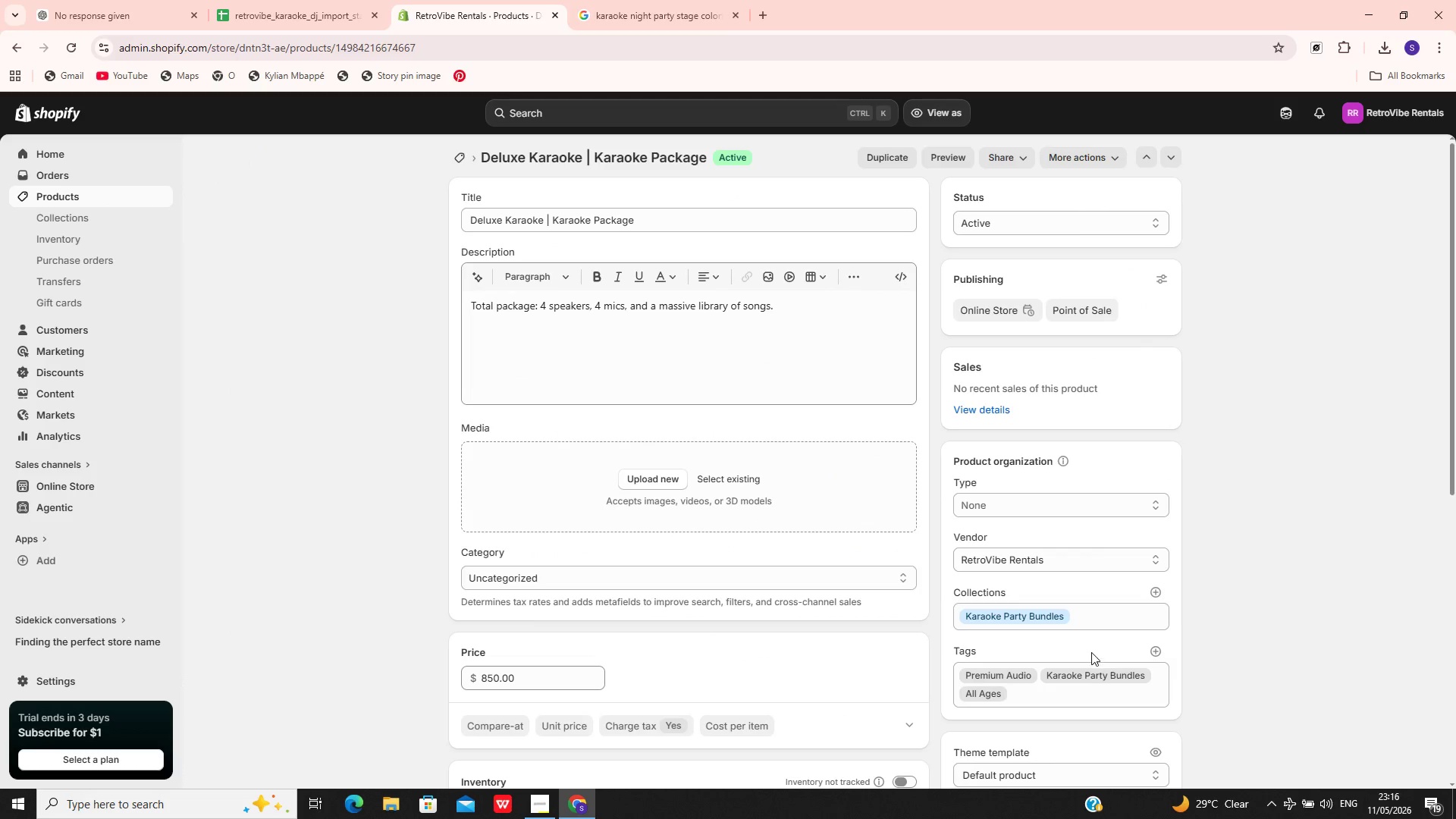 
left_click([1040, 508])
 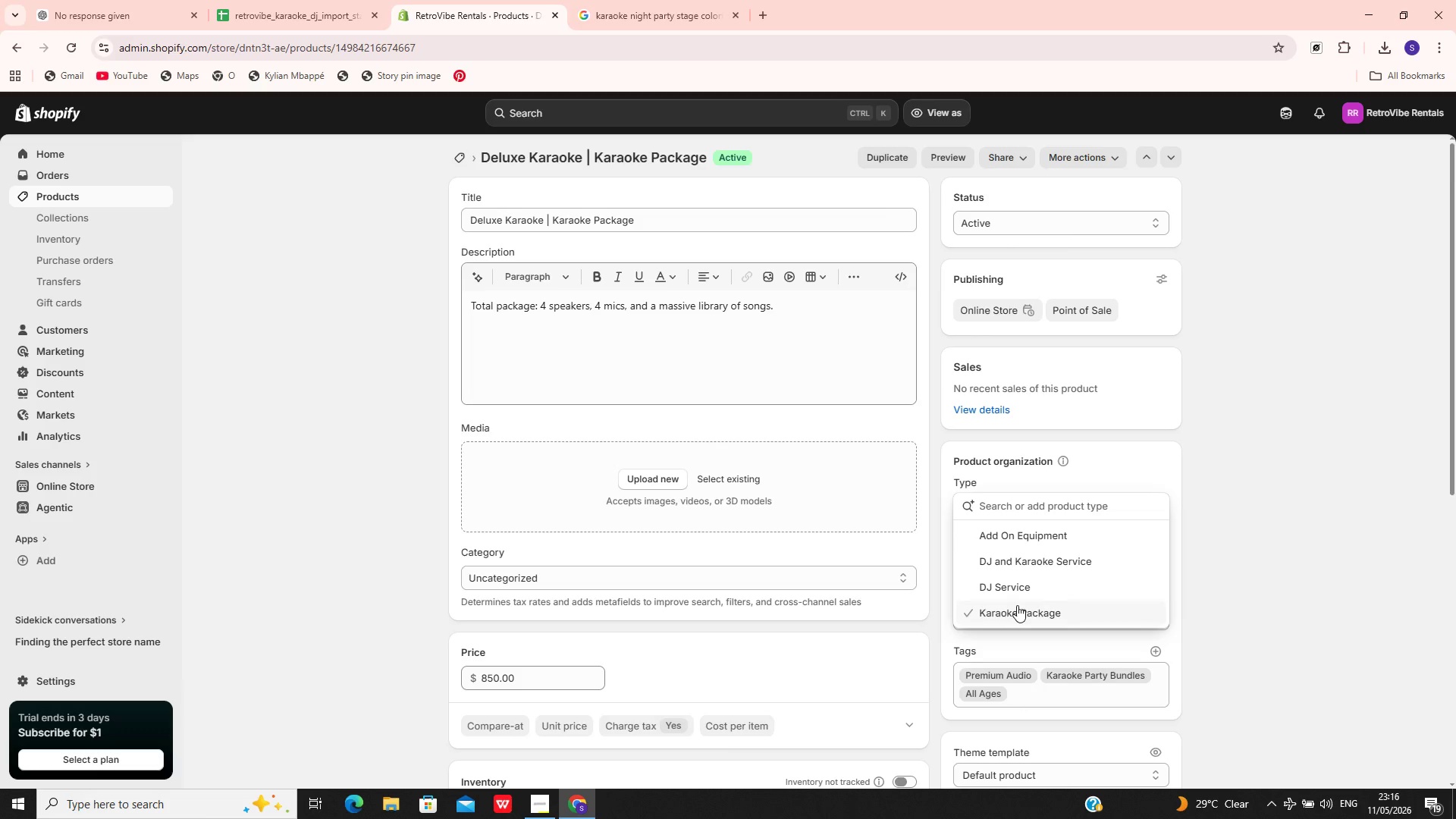 
left_click([1017, 606])
 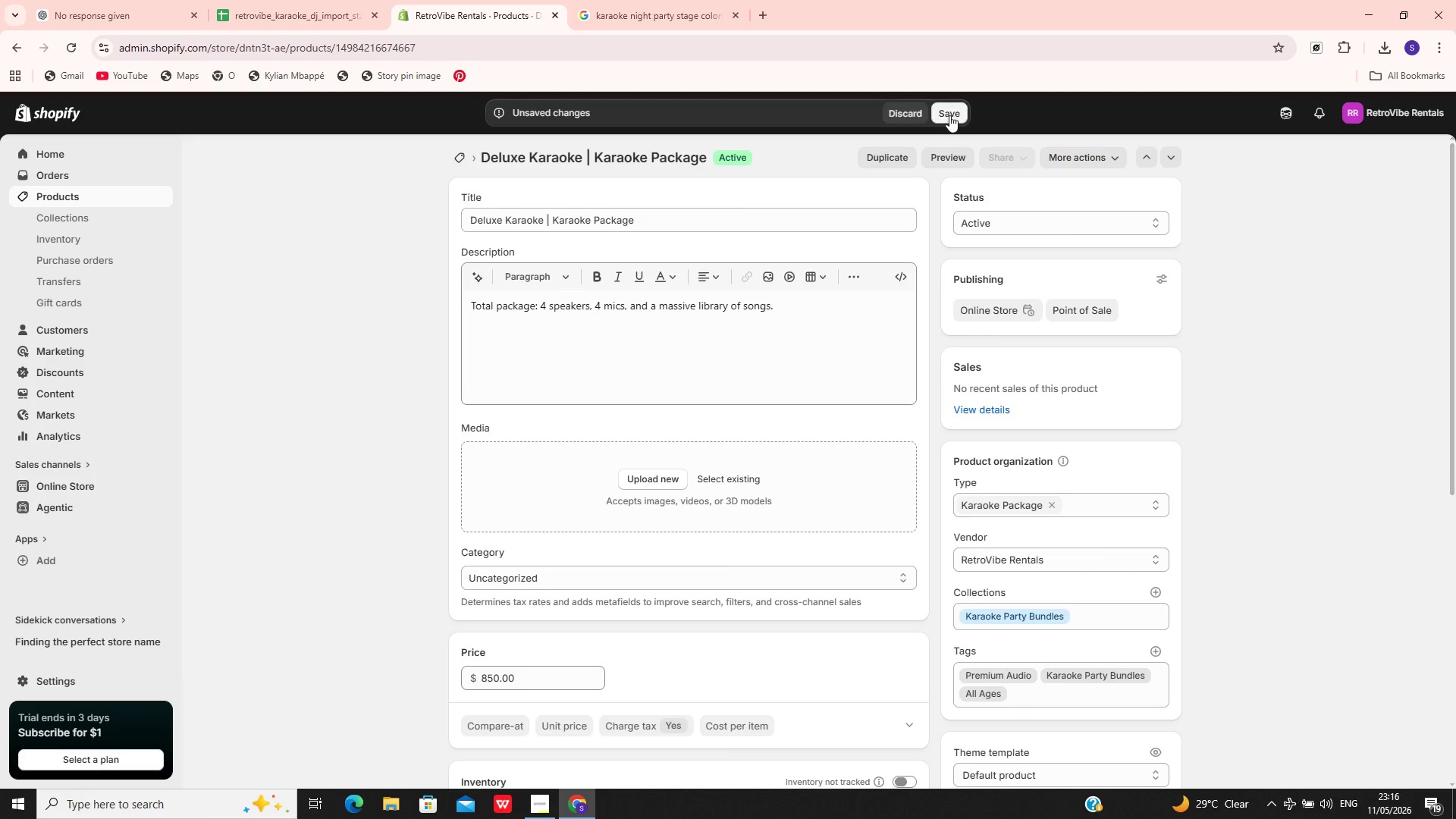 
left_click([947, 111])
 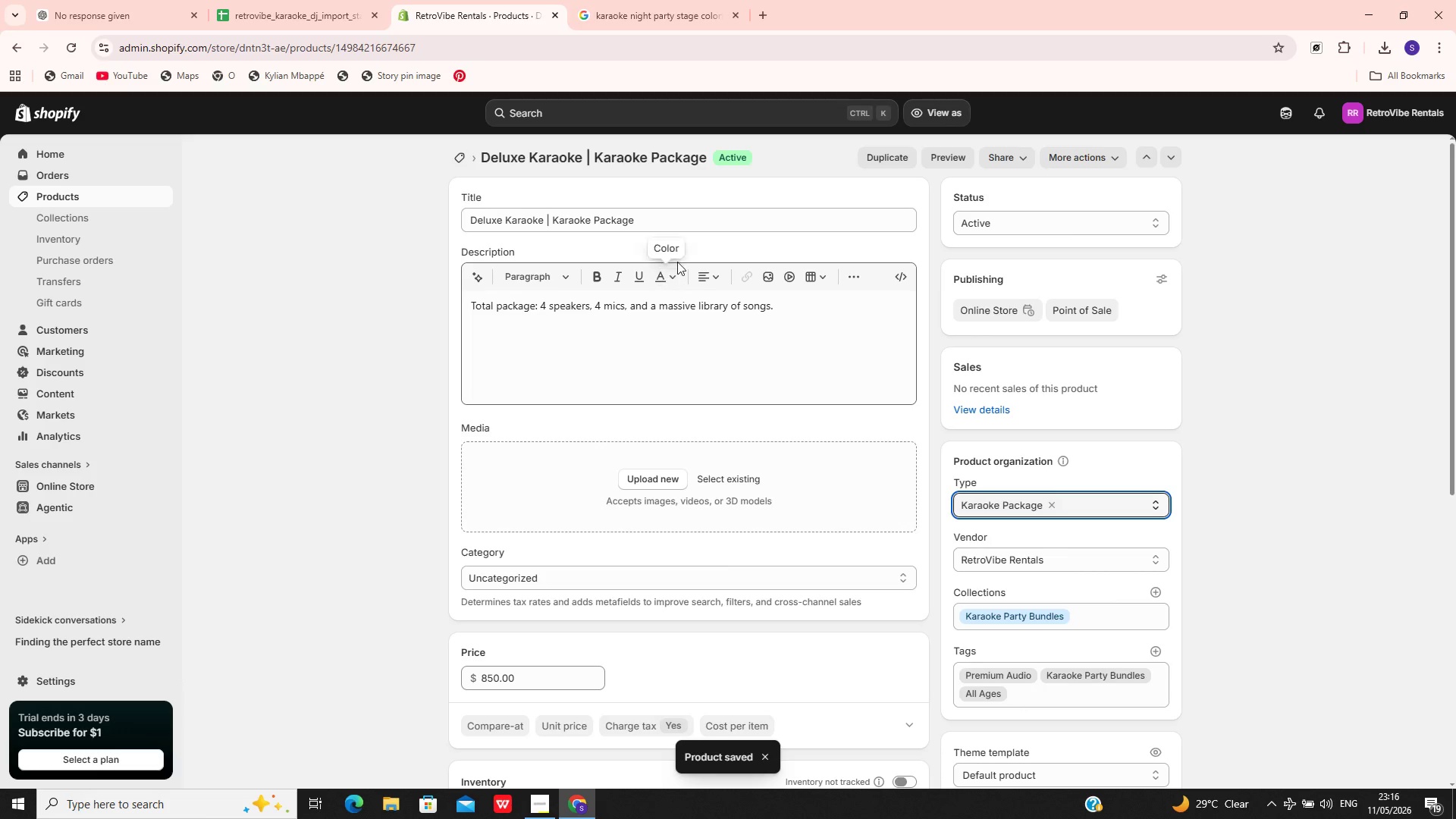 
wait(7.25)
 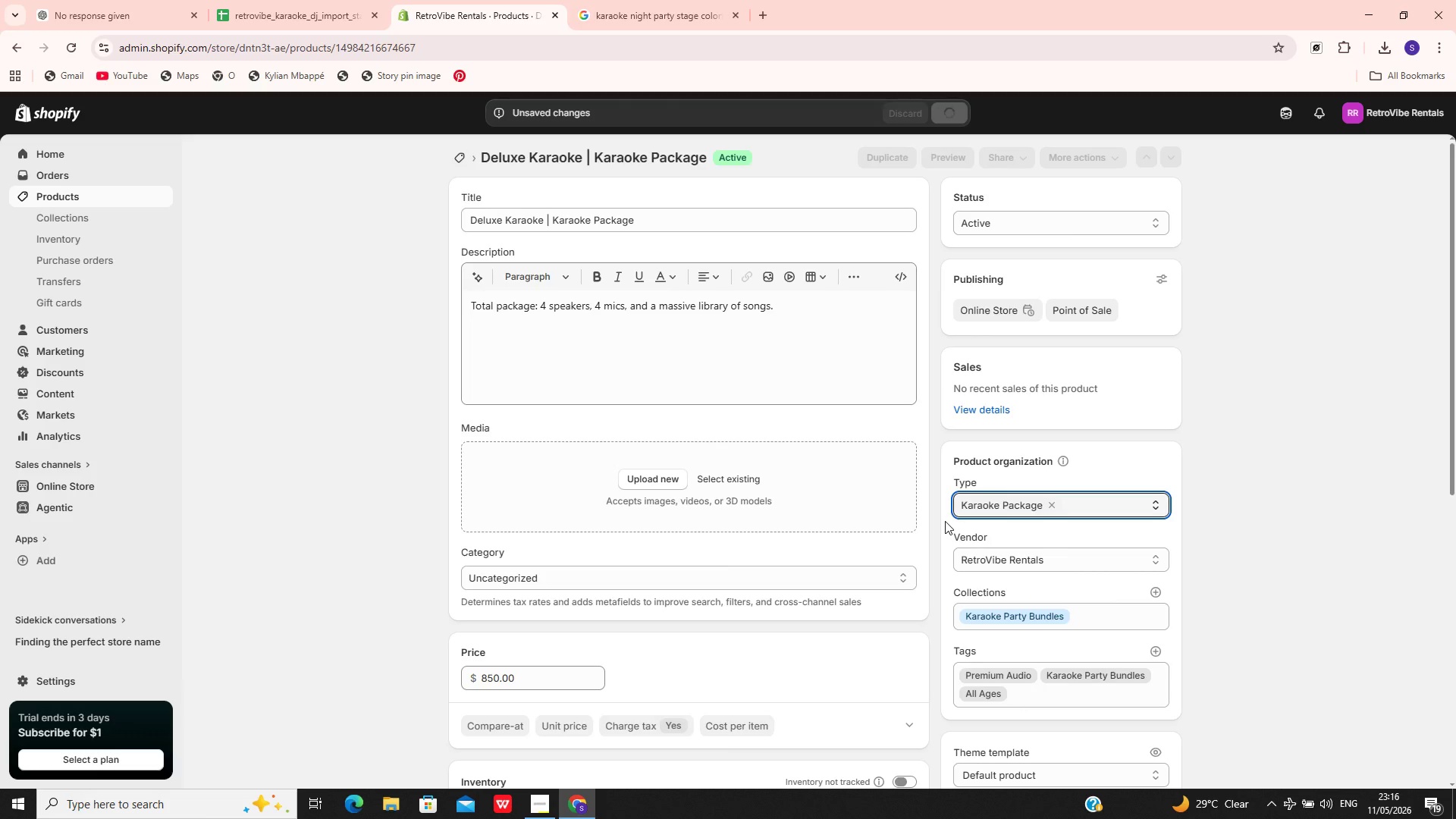 
left_click([143, 196])
 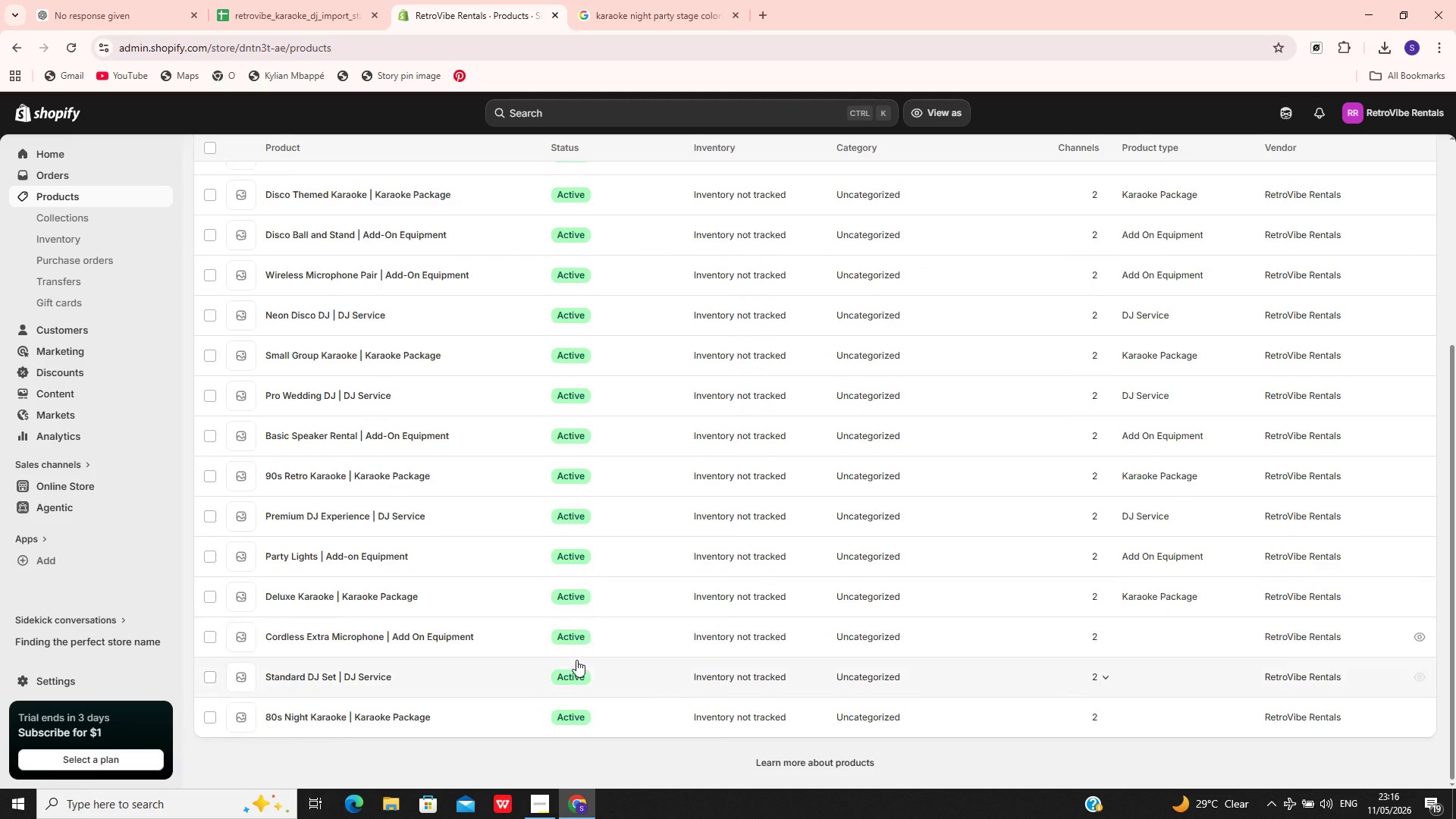 
left_click([626, 638])
 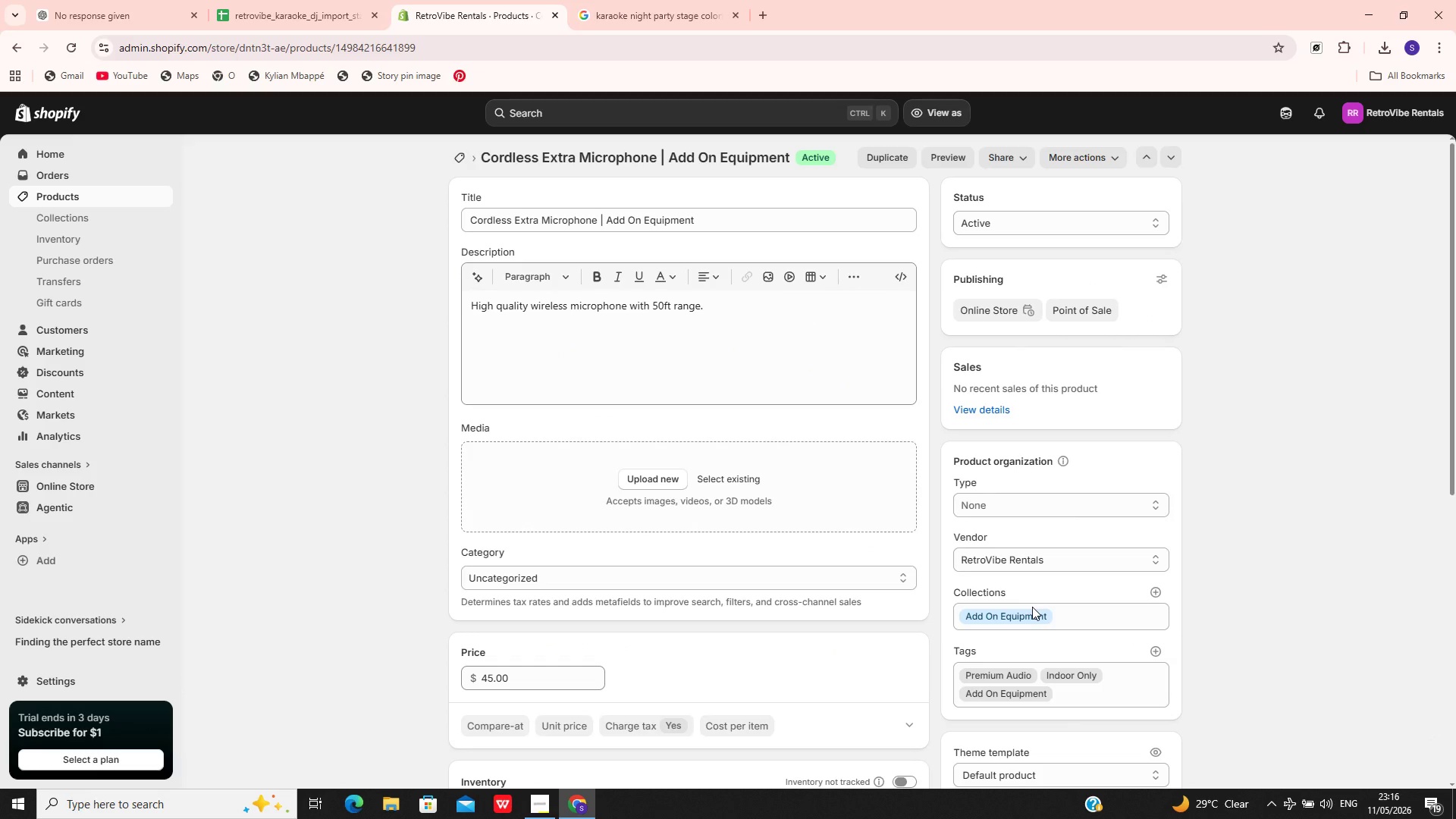 
wait(5.28)
 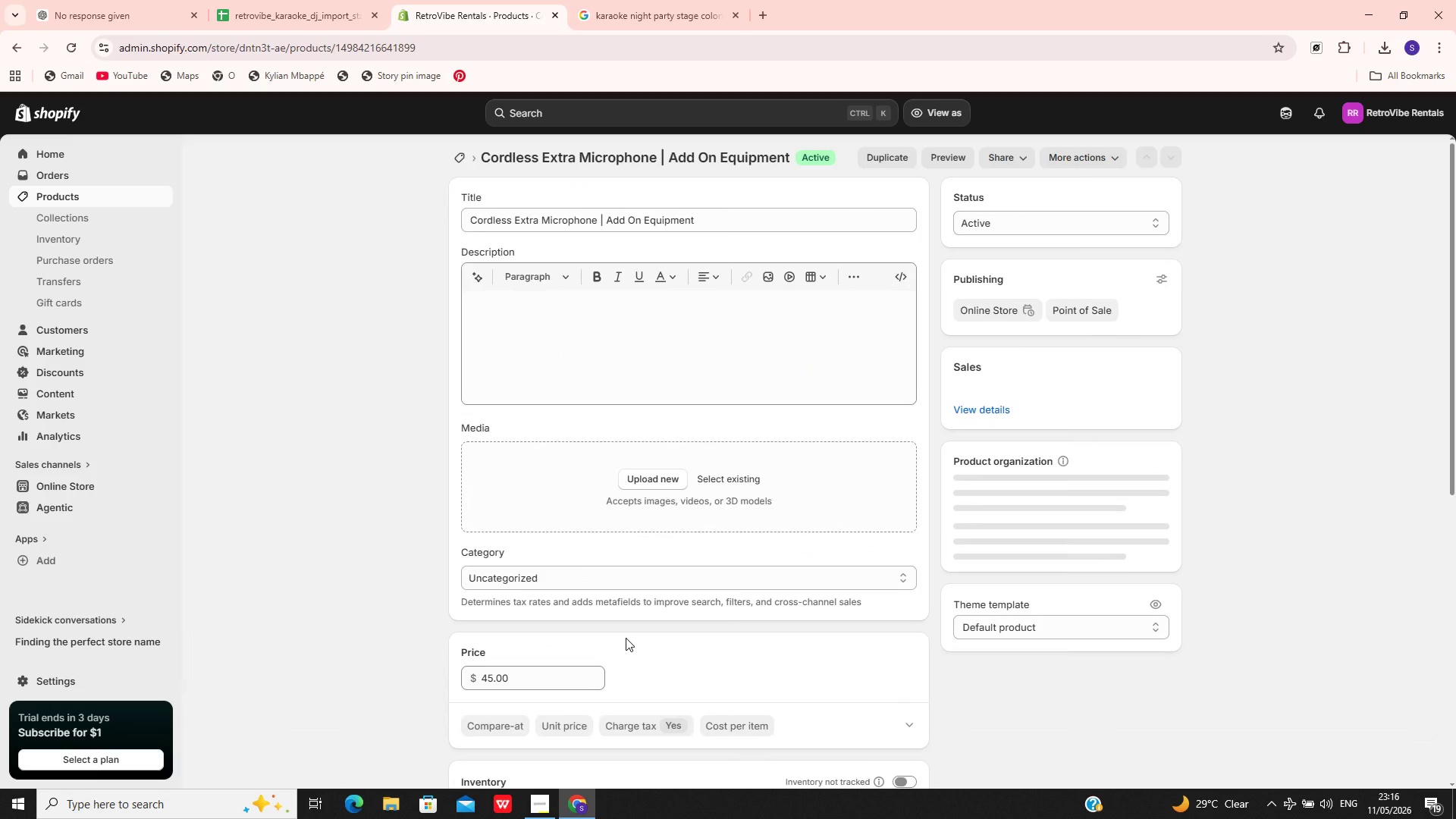 
left_click([1053, 507])
 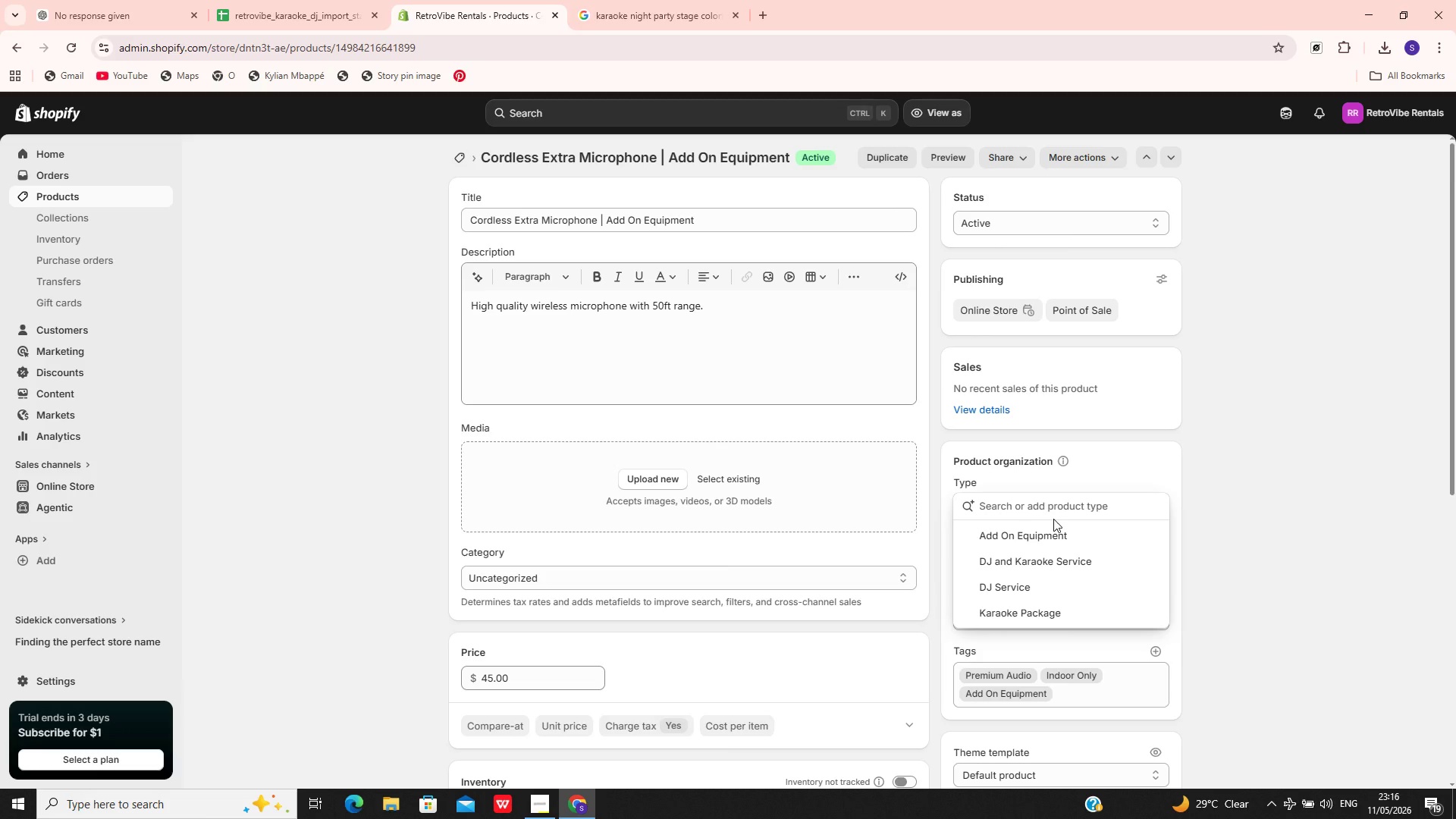 
wait(5.47)
 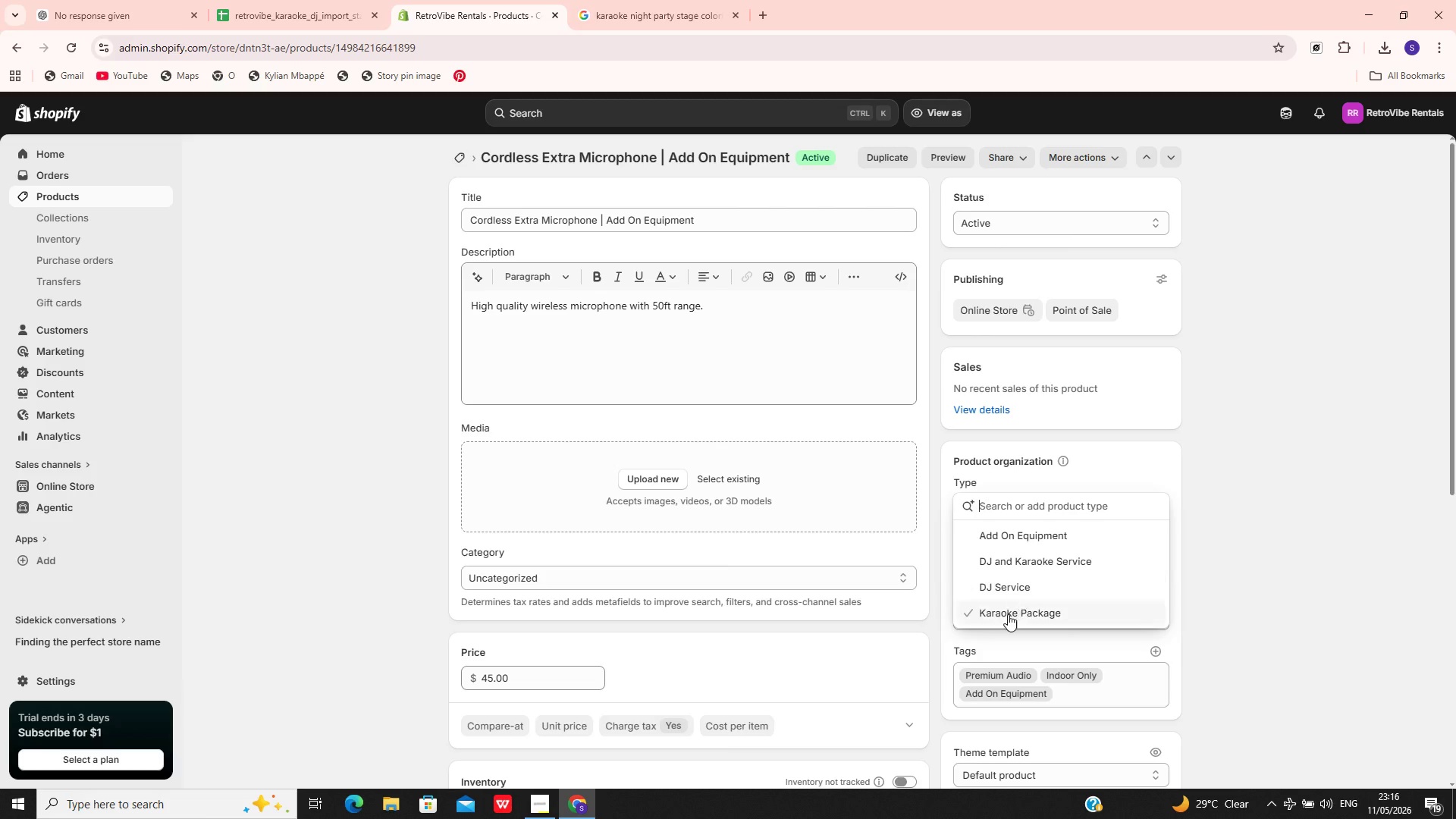 
left_click([1043, 544])
 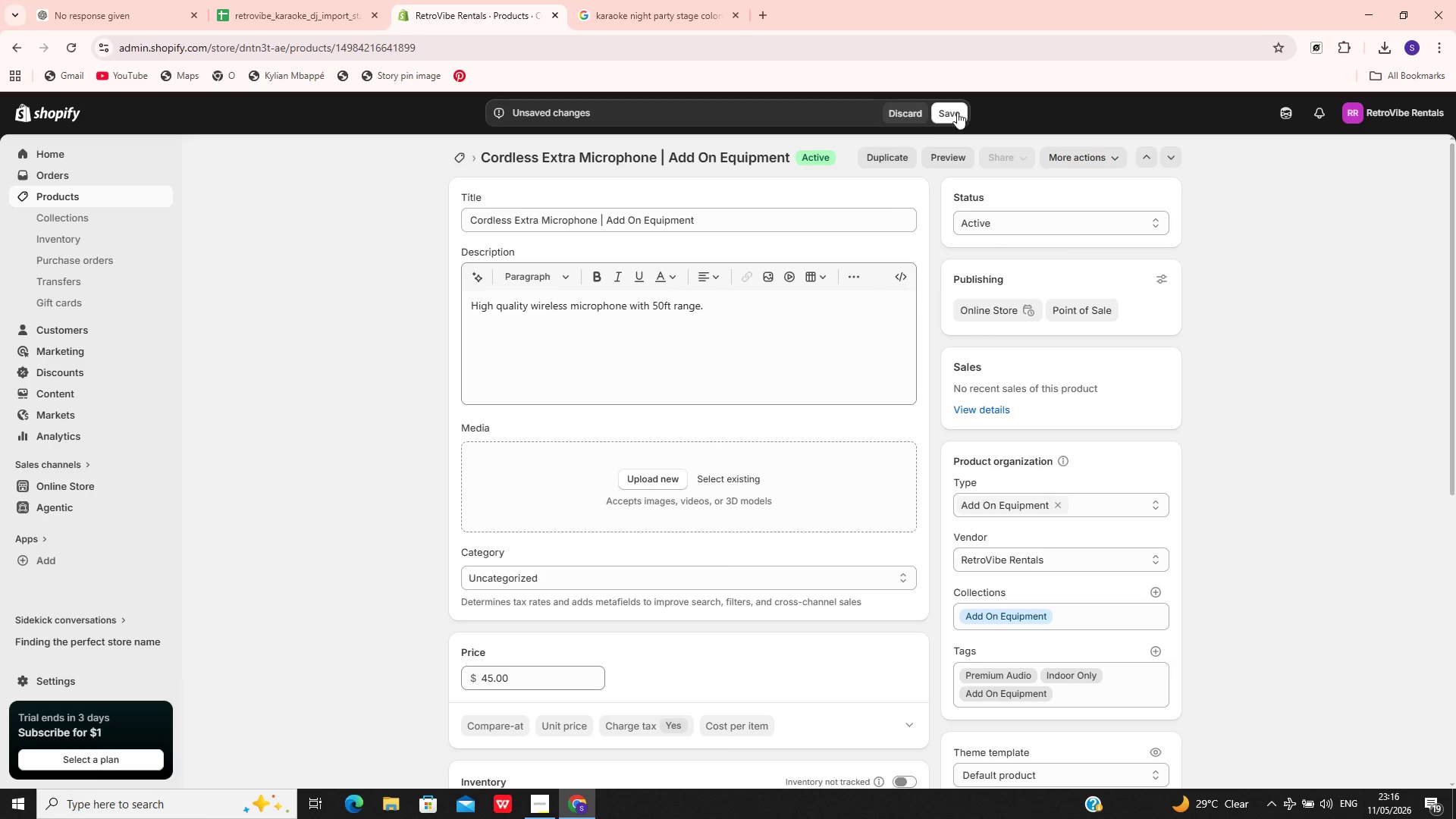 
left_click([946, 109])
 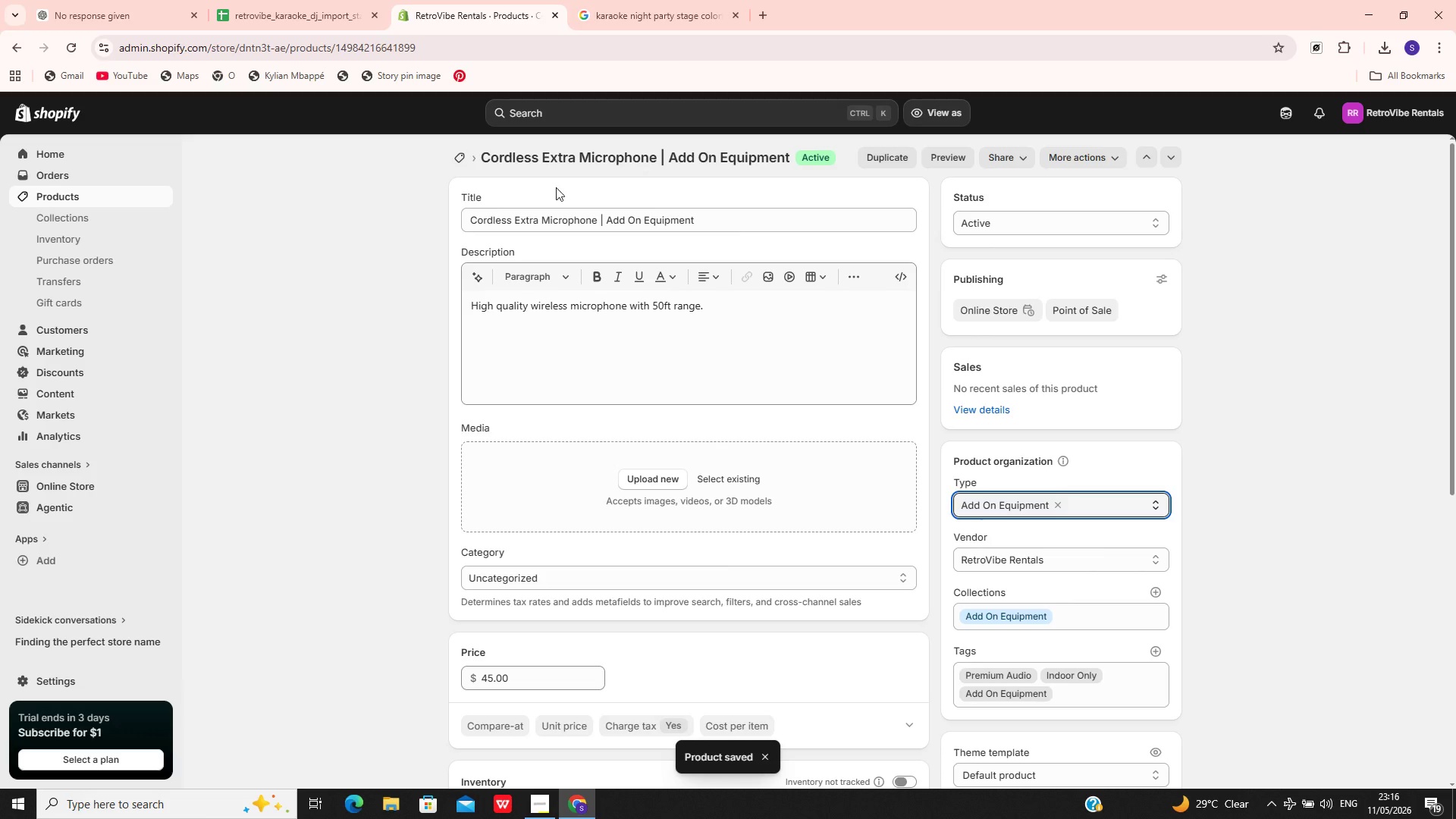 
wait(6.23)
 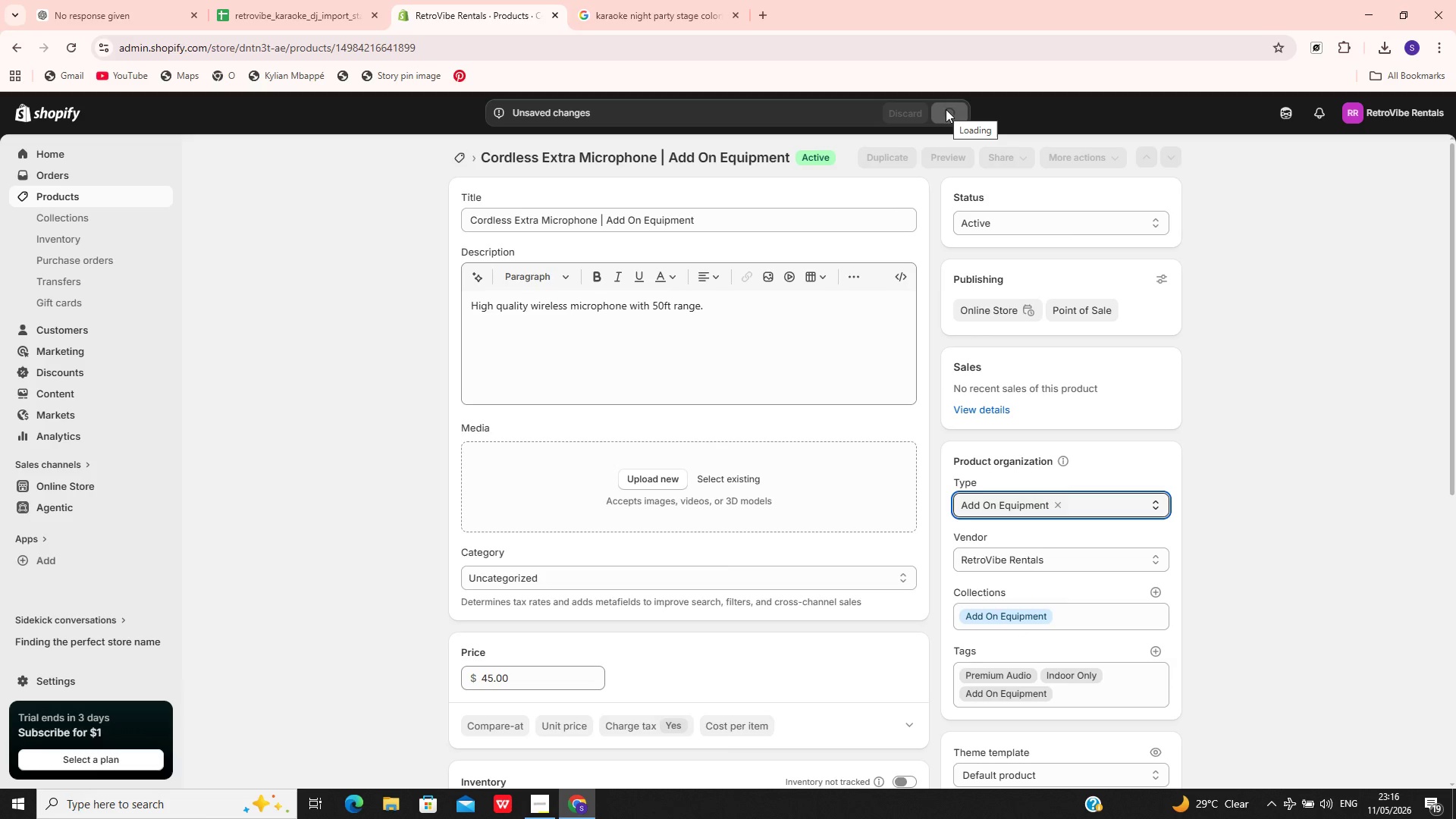 
left_click([116, 189])
 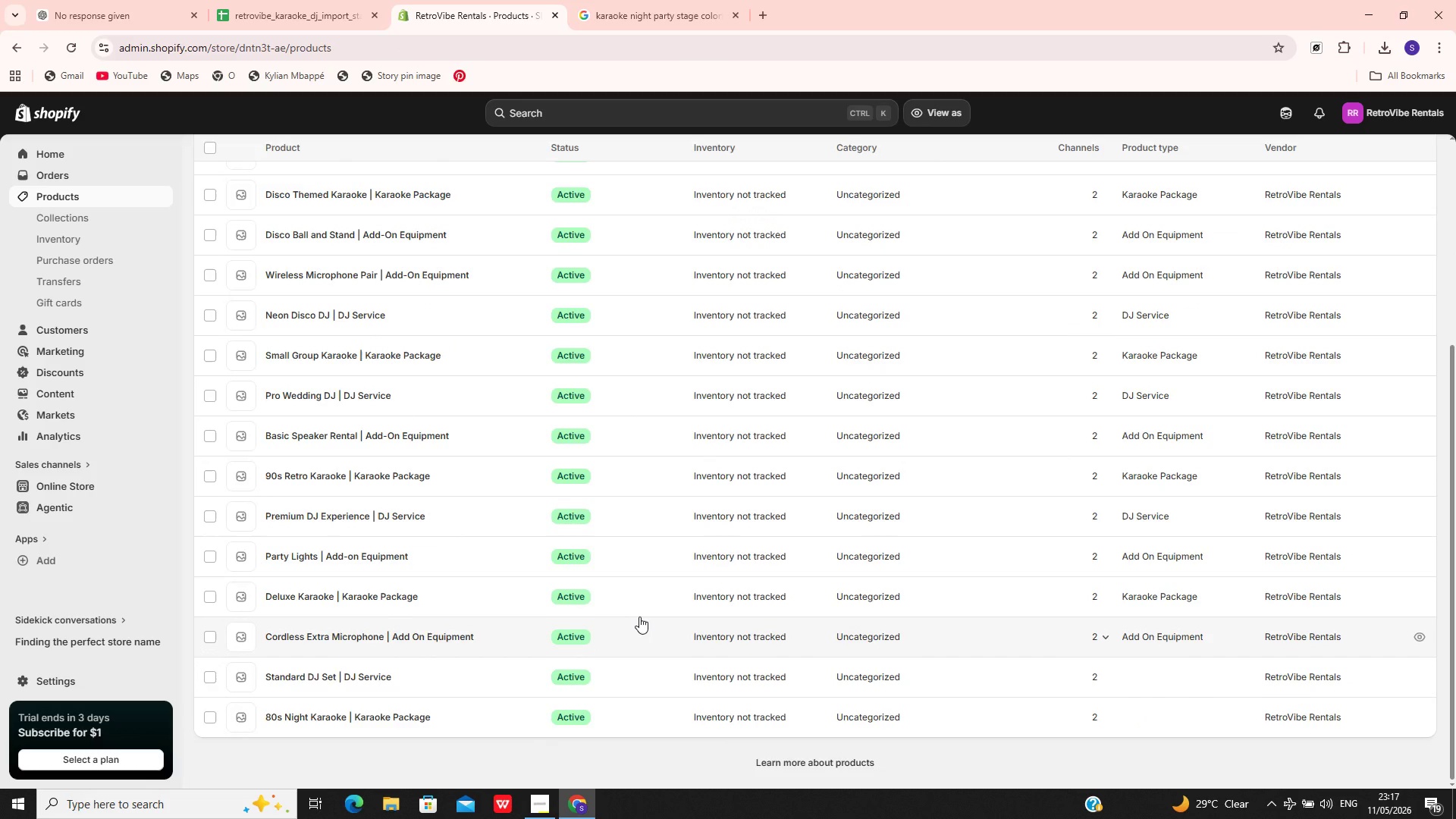 
wait(5.28)
 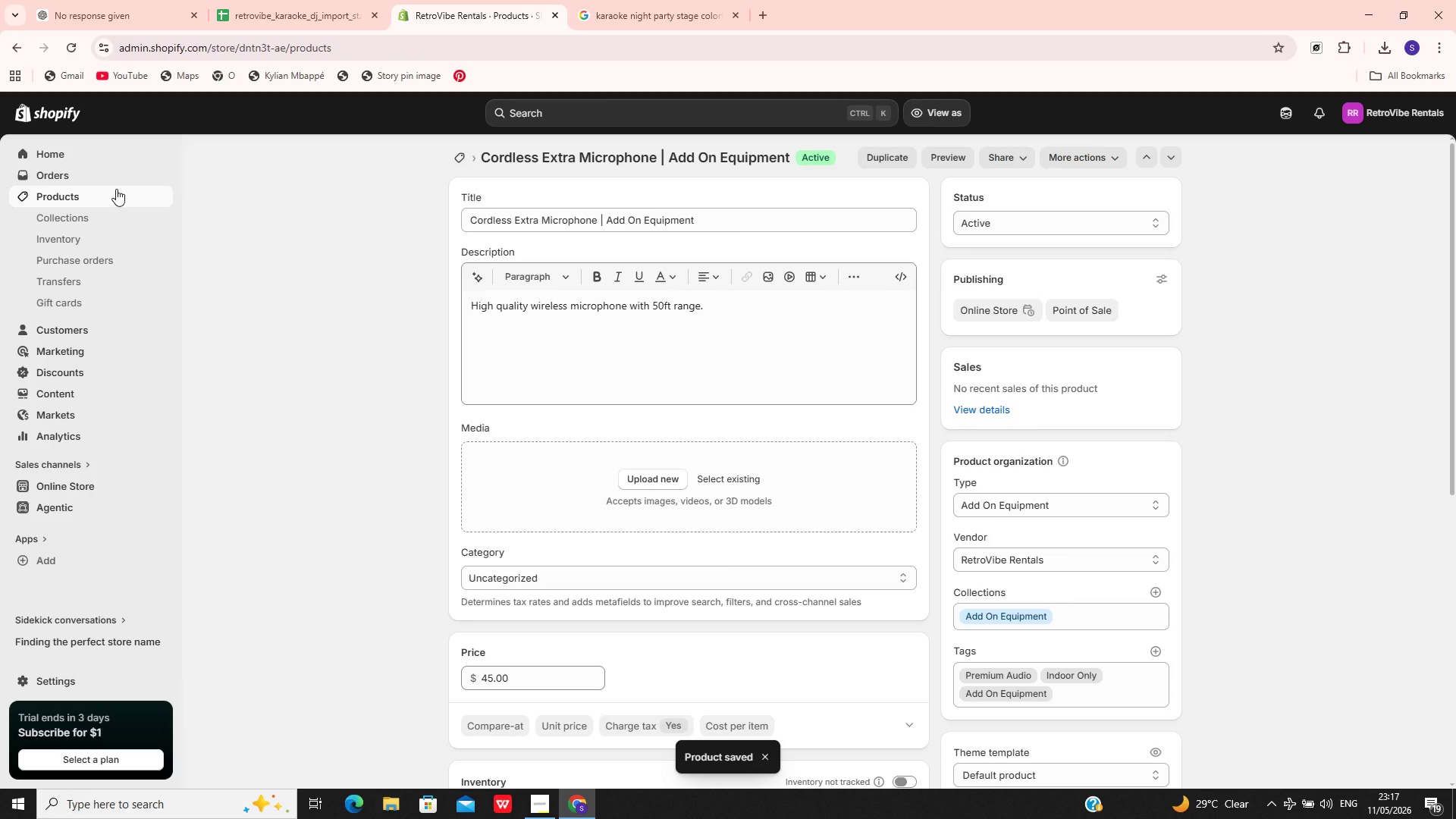 
left_click([613, 685])
 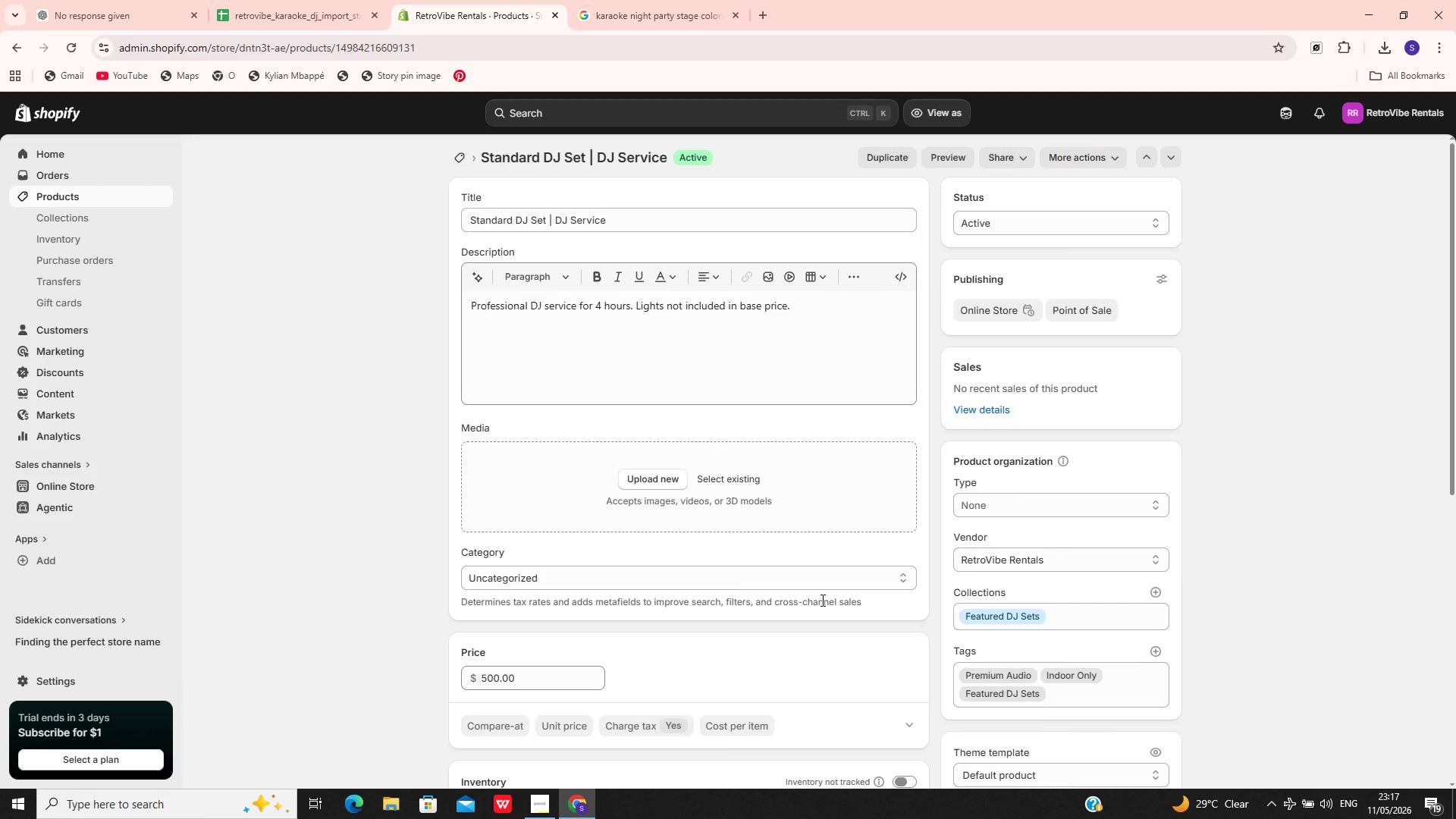 
wait(13.36)
 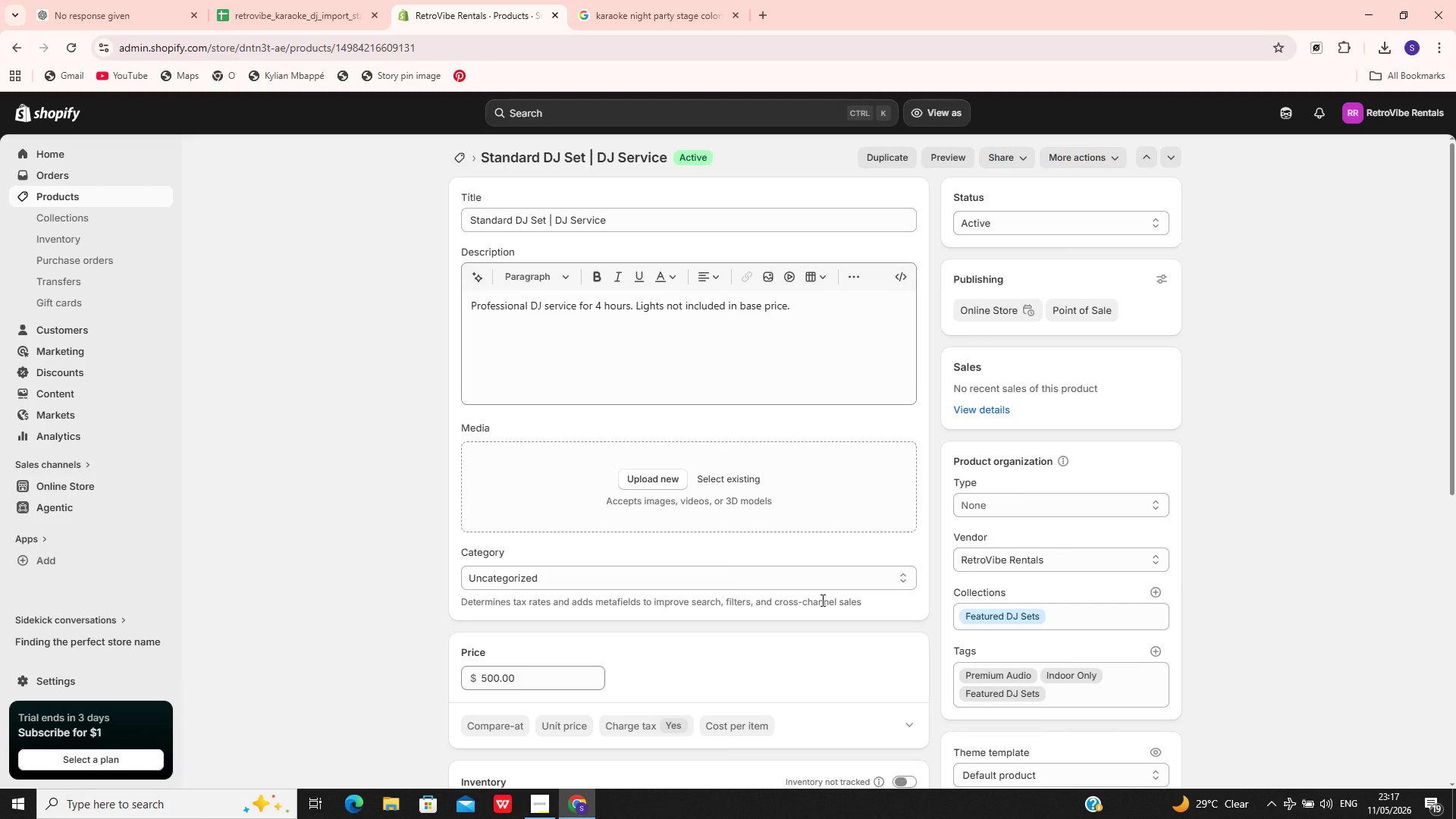 
left_click([1006, 501])
 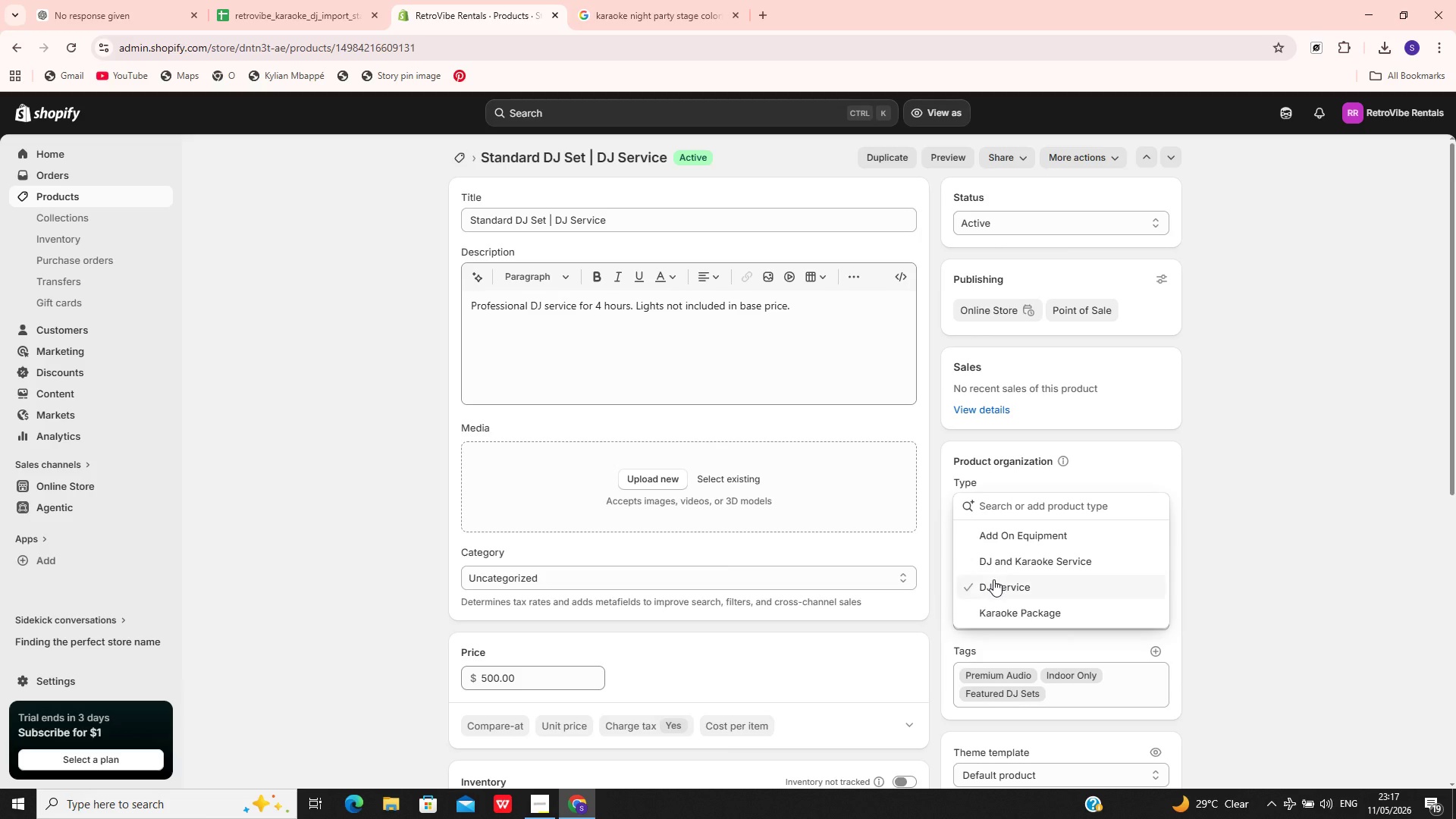 
left_click([993, 579])
 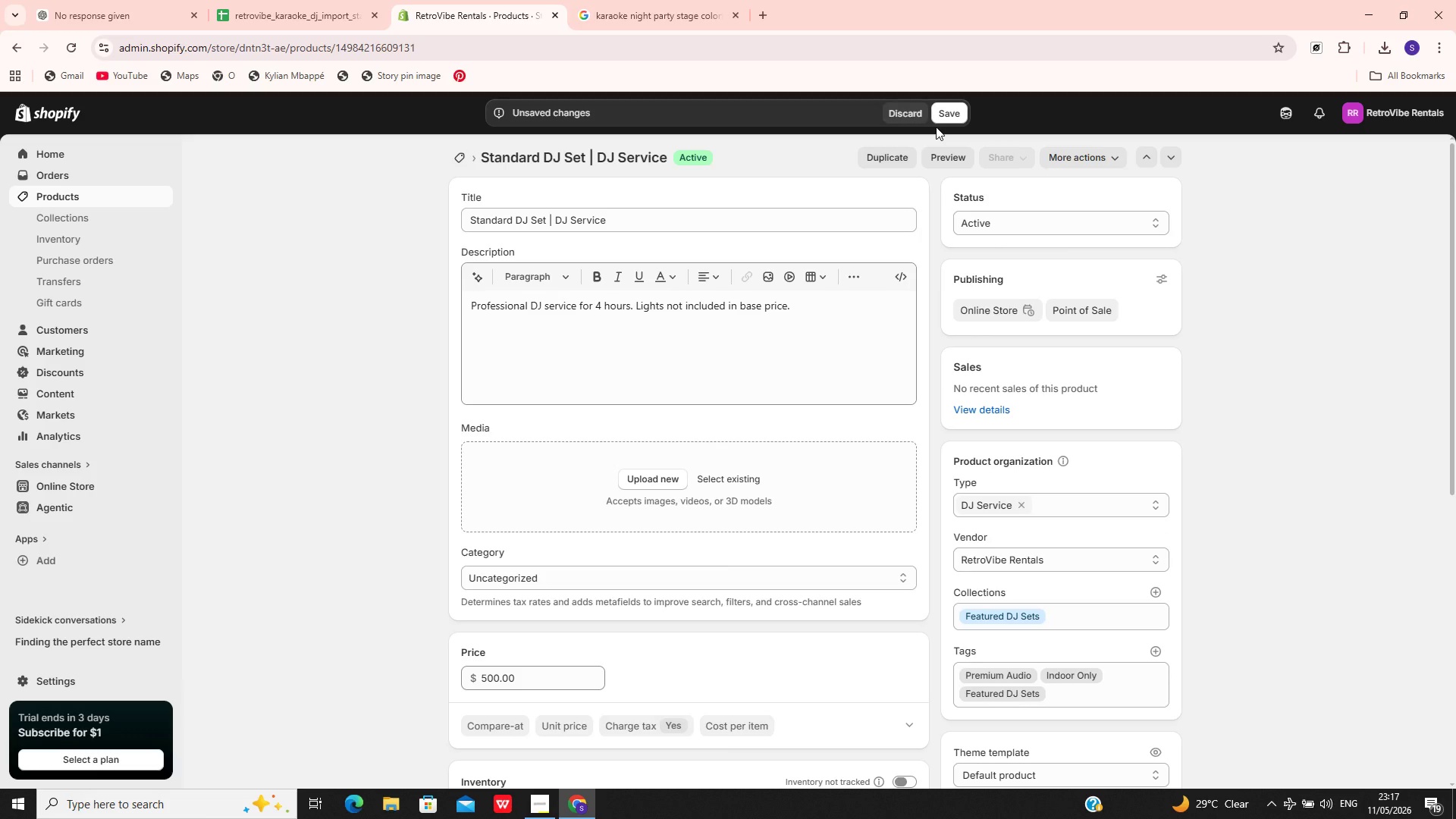 
left_click([937, 116])
 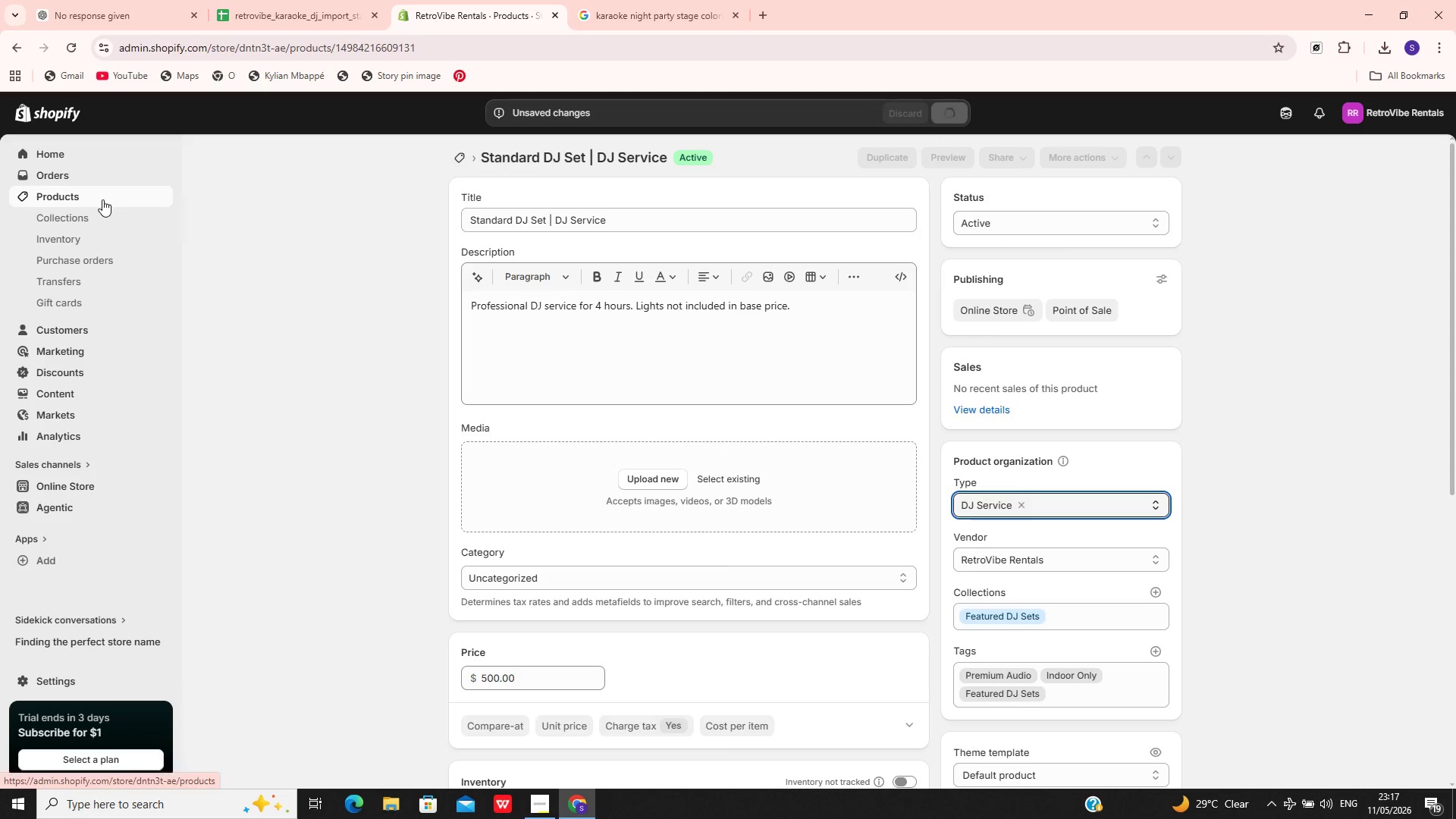 
left_click([102, 199])
 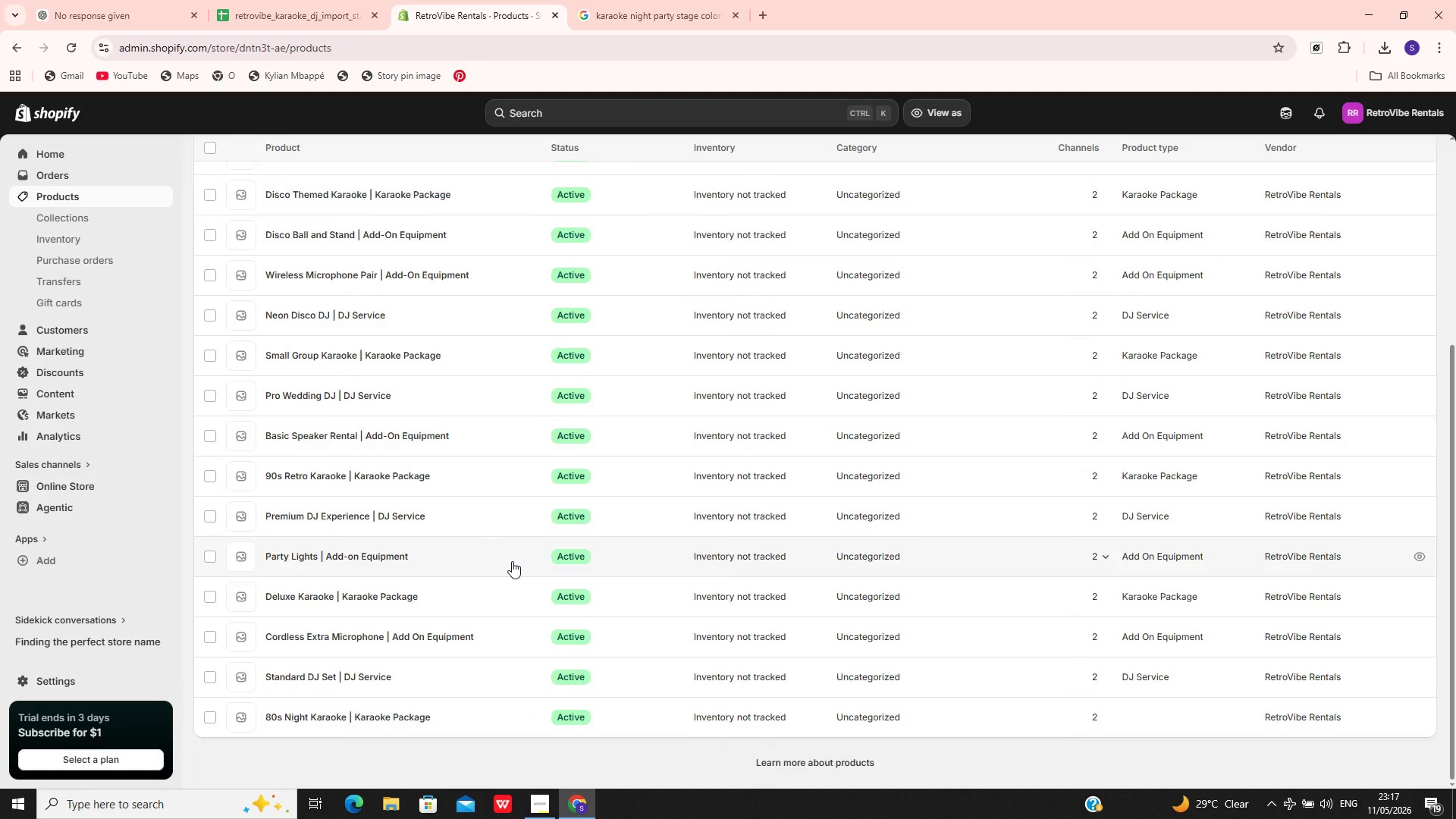 
wait(6.08)
 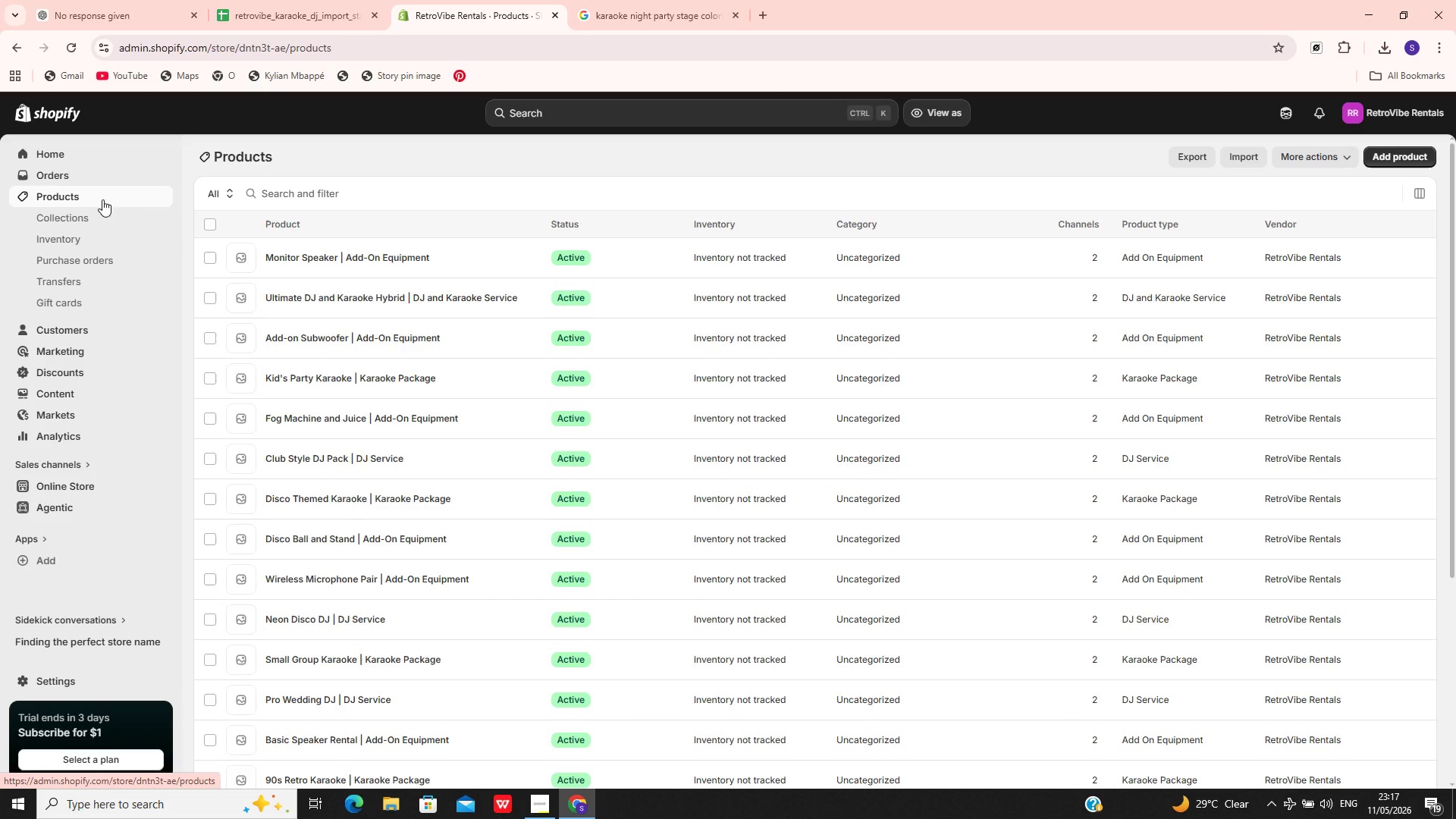 
left_click([504, 703])
 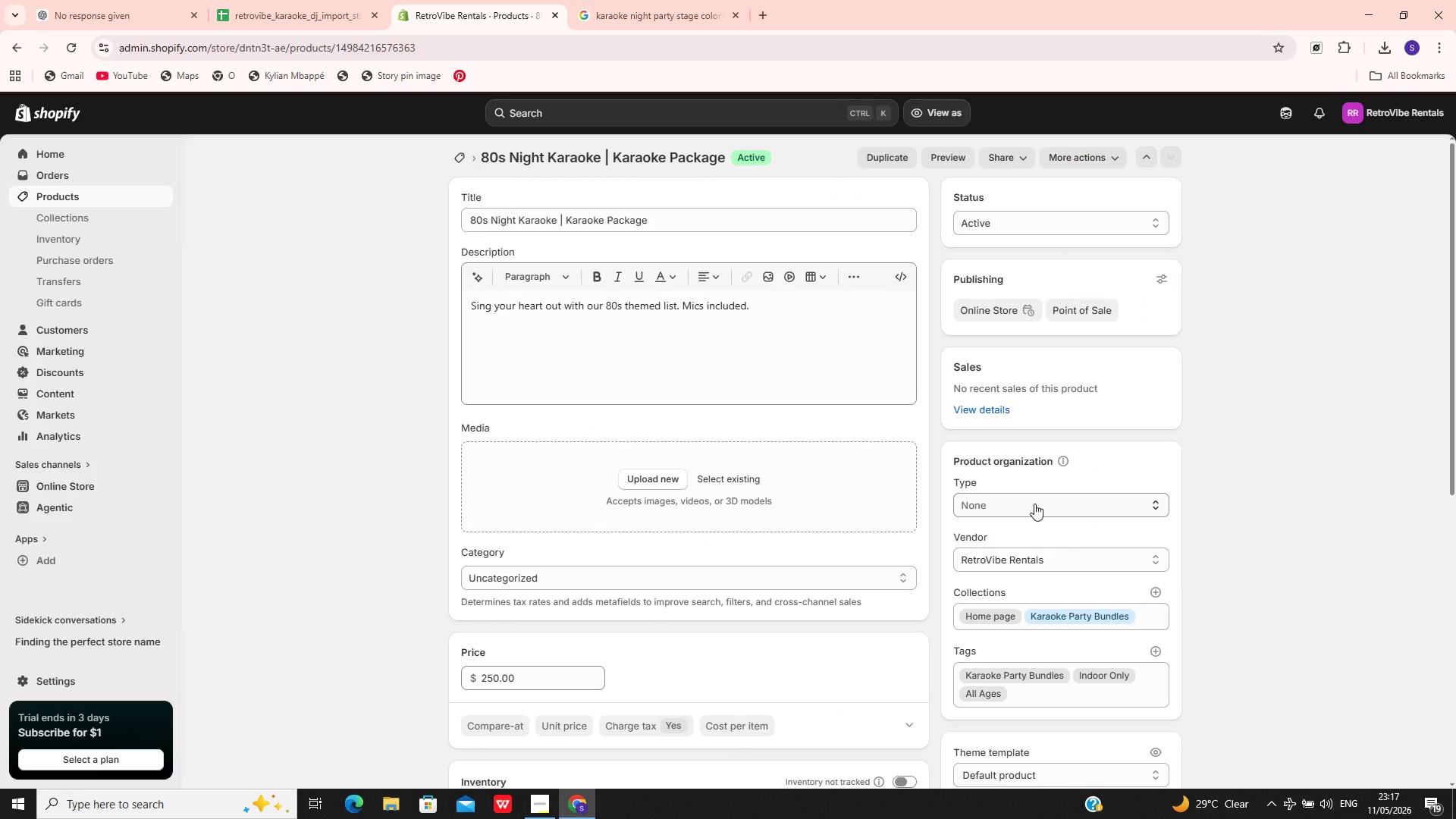 
wait(9.77)
 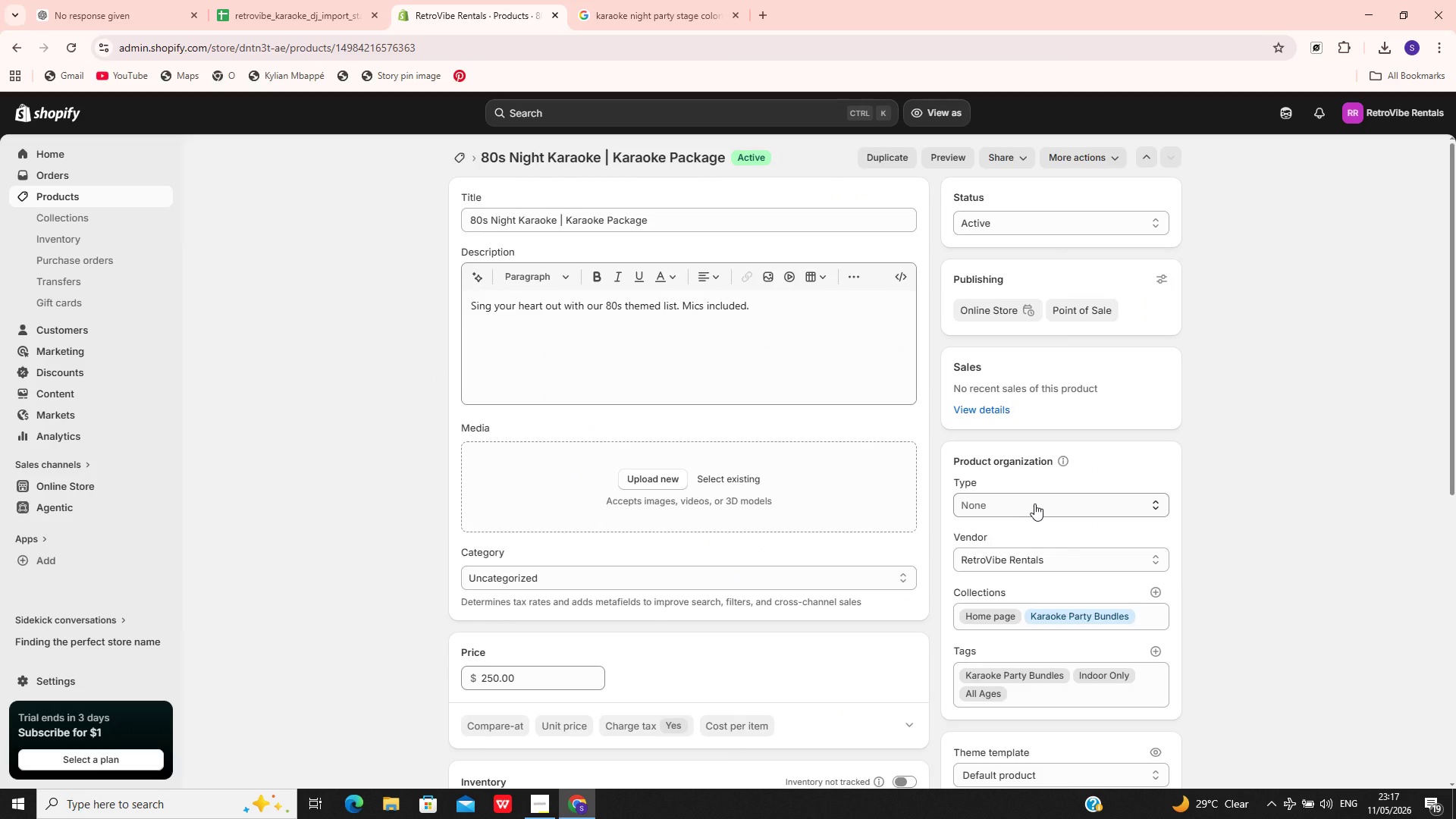 
left_click([1012, 613])
 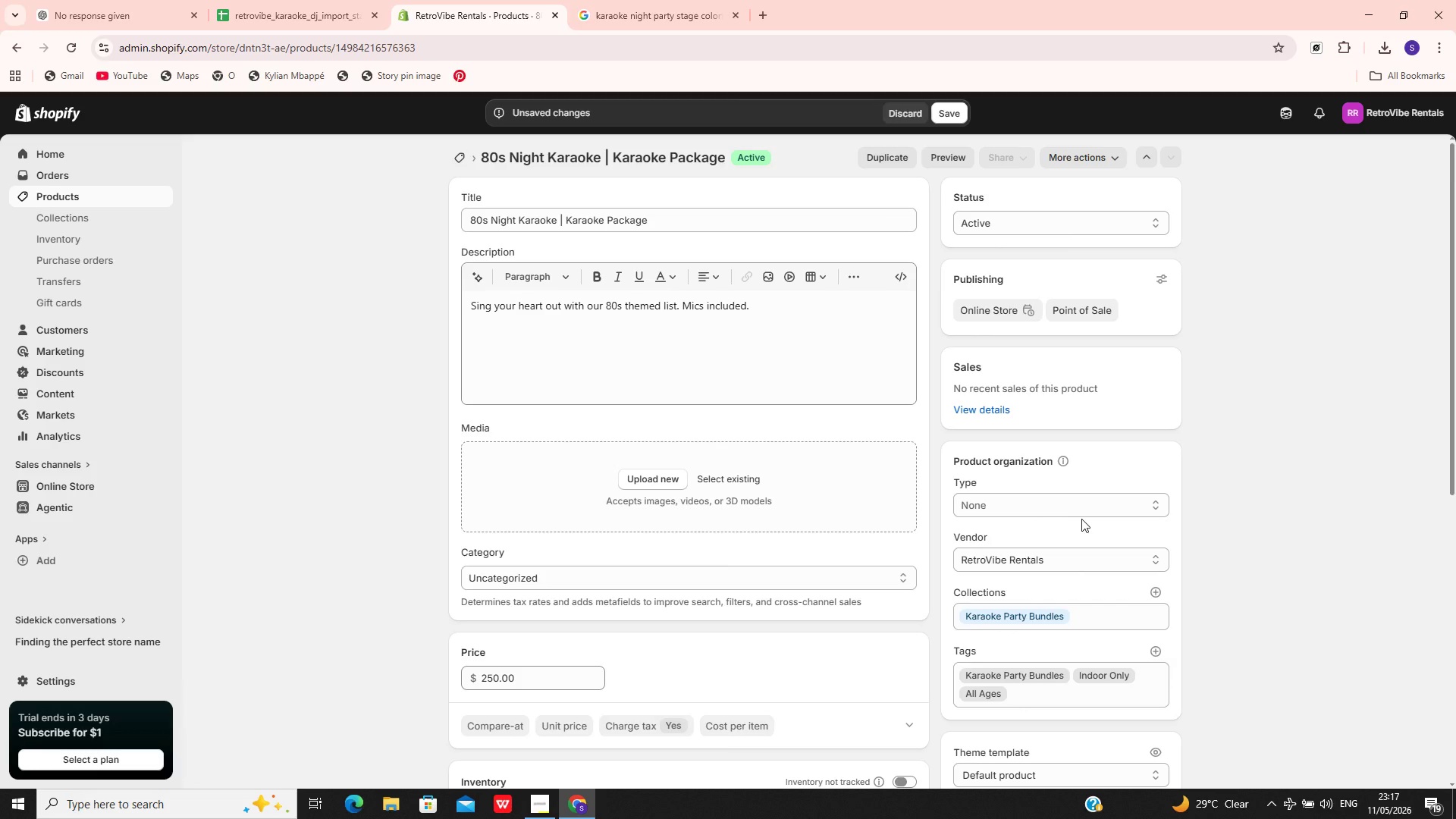 
left_click([1040, 497])
 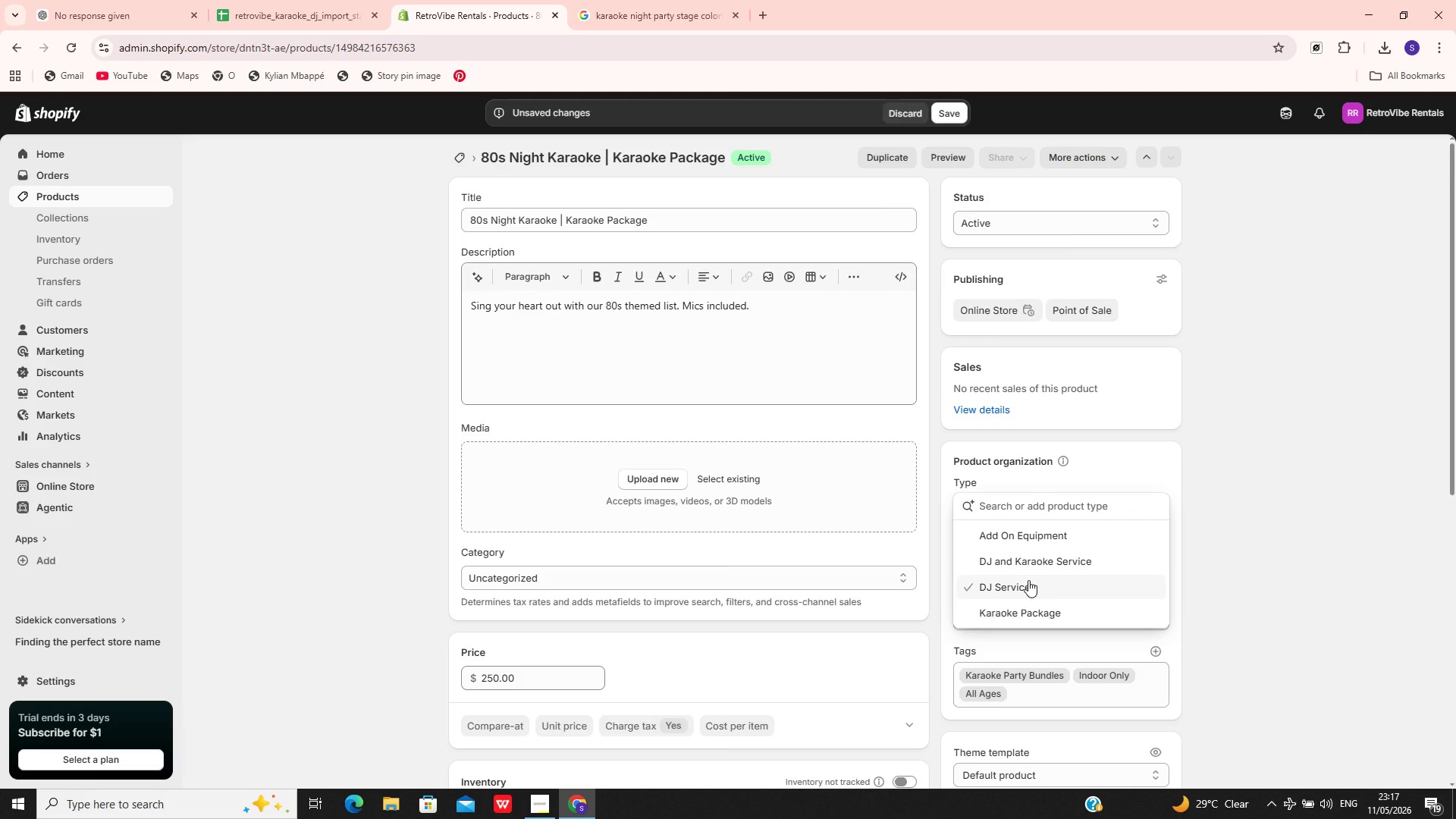 
left_click([1021, 603])
 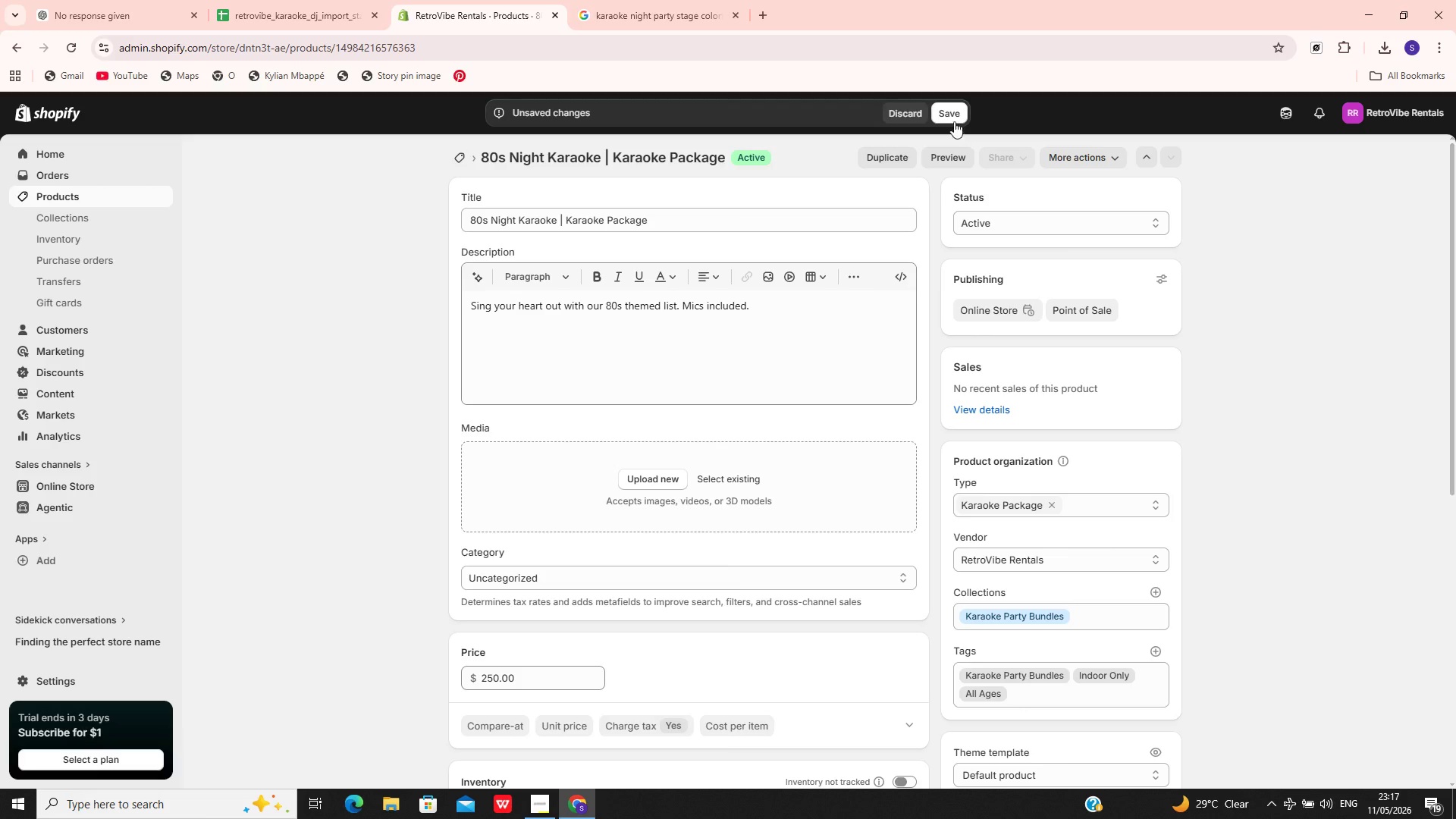 
left_click([951, 117])
 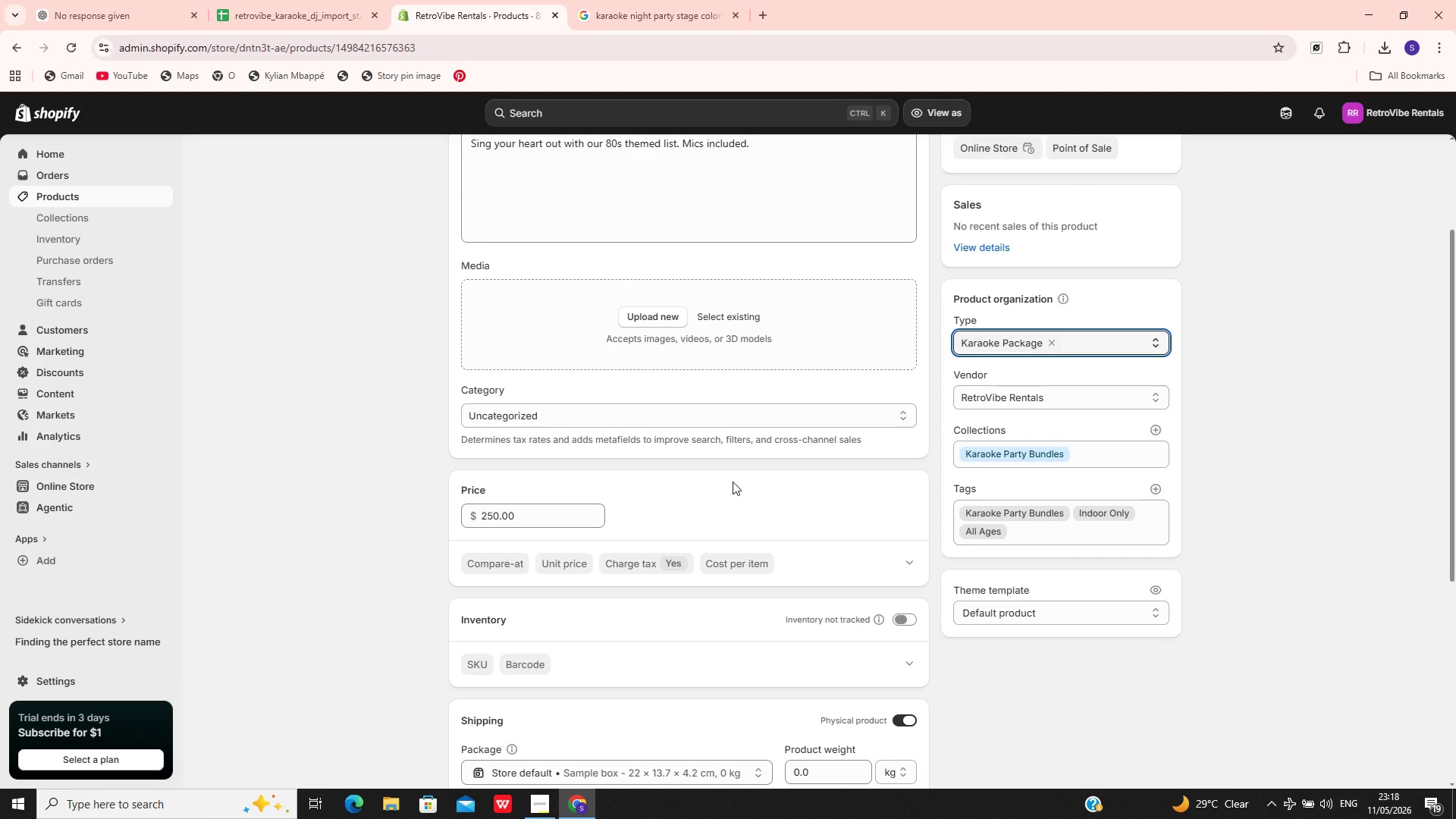 
wait(23.95)
 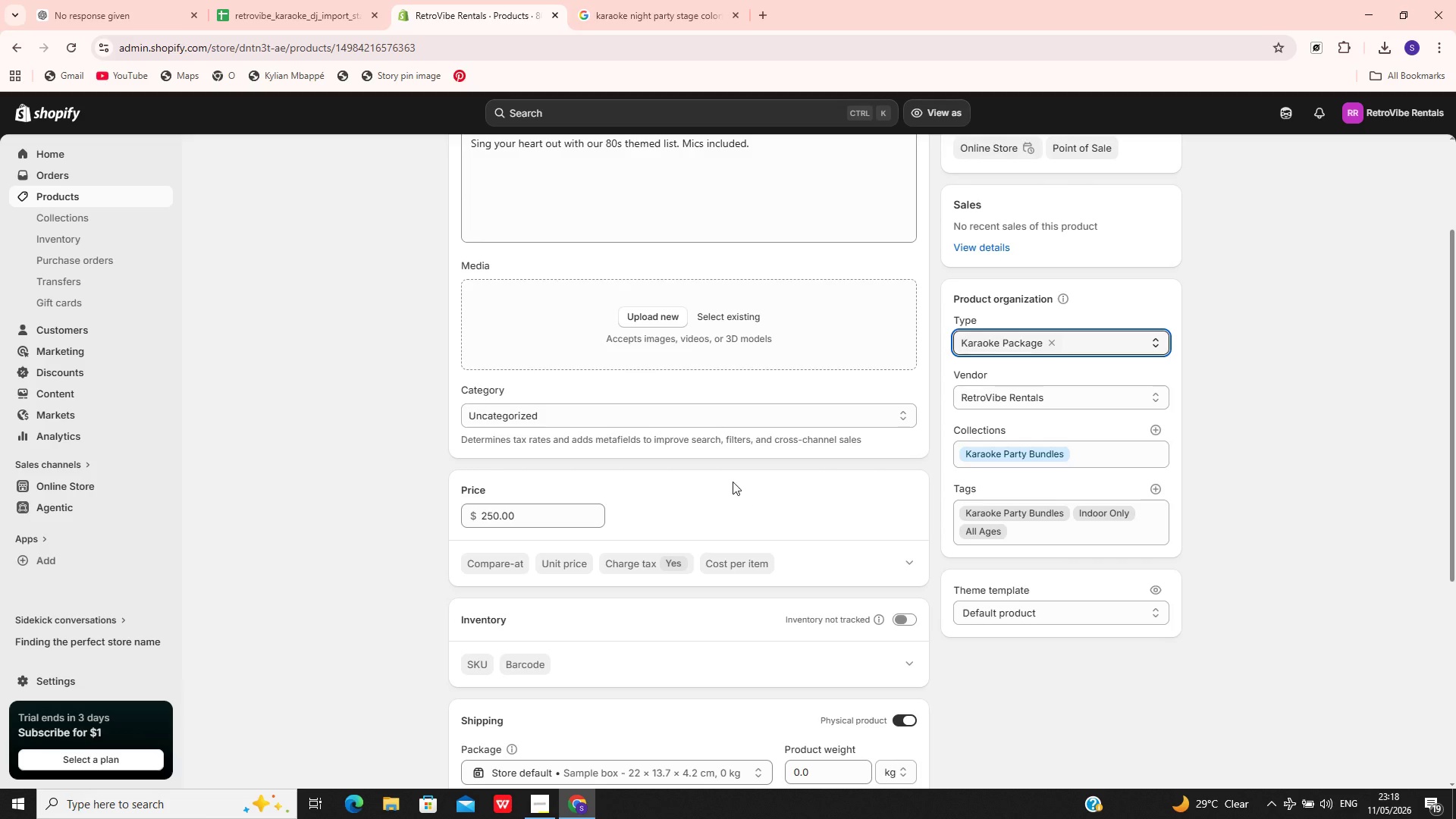 
left_click([138, 198])
 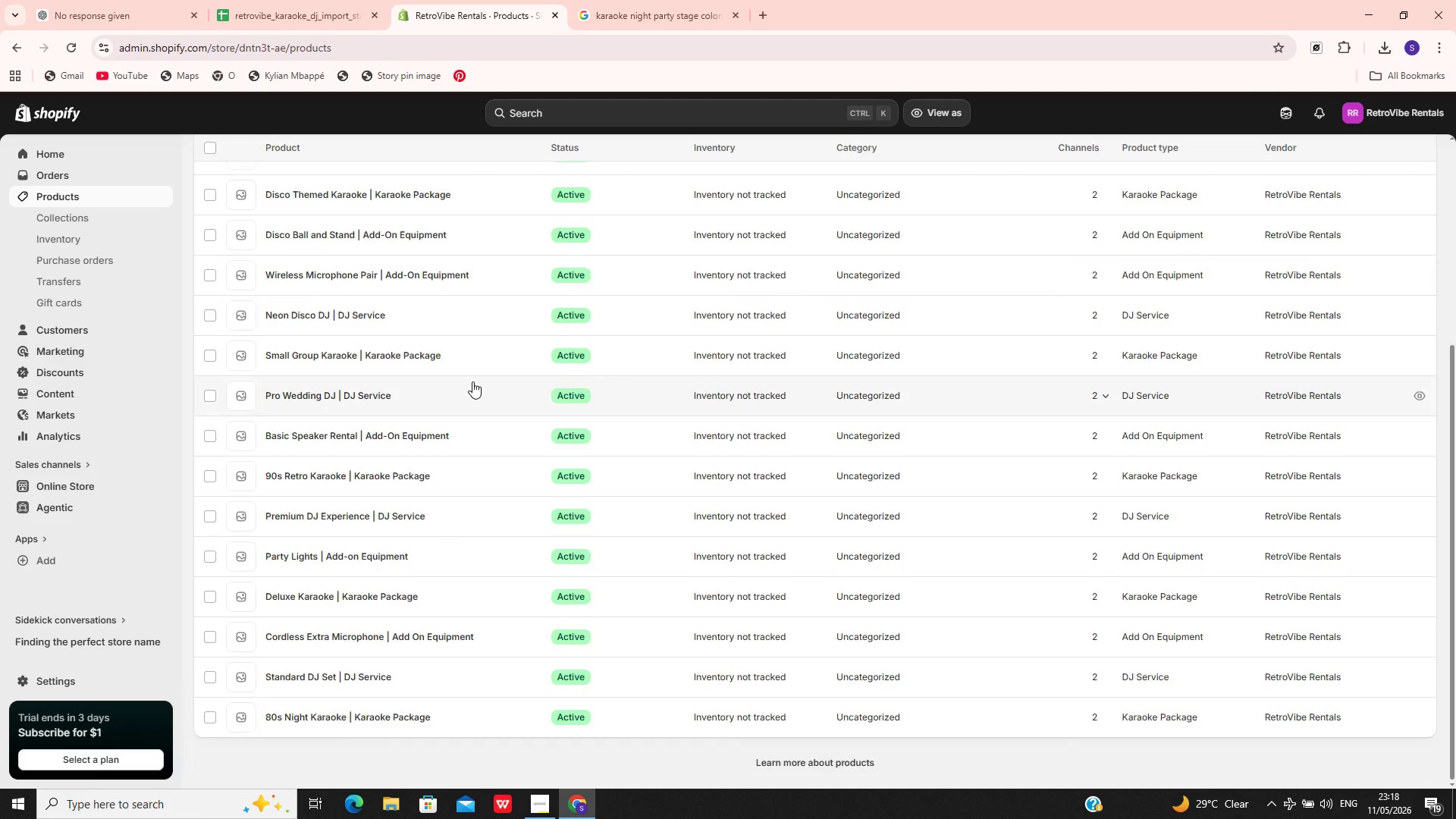 
wait(30.52)
 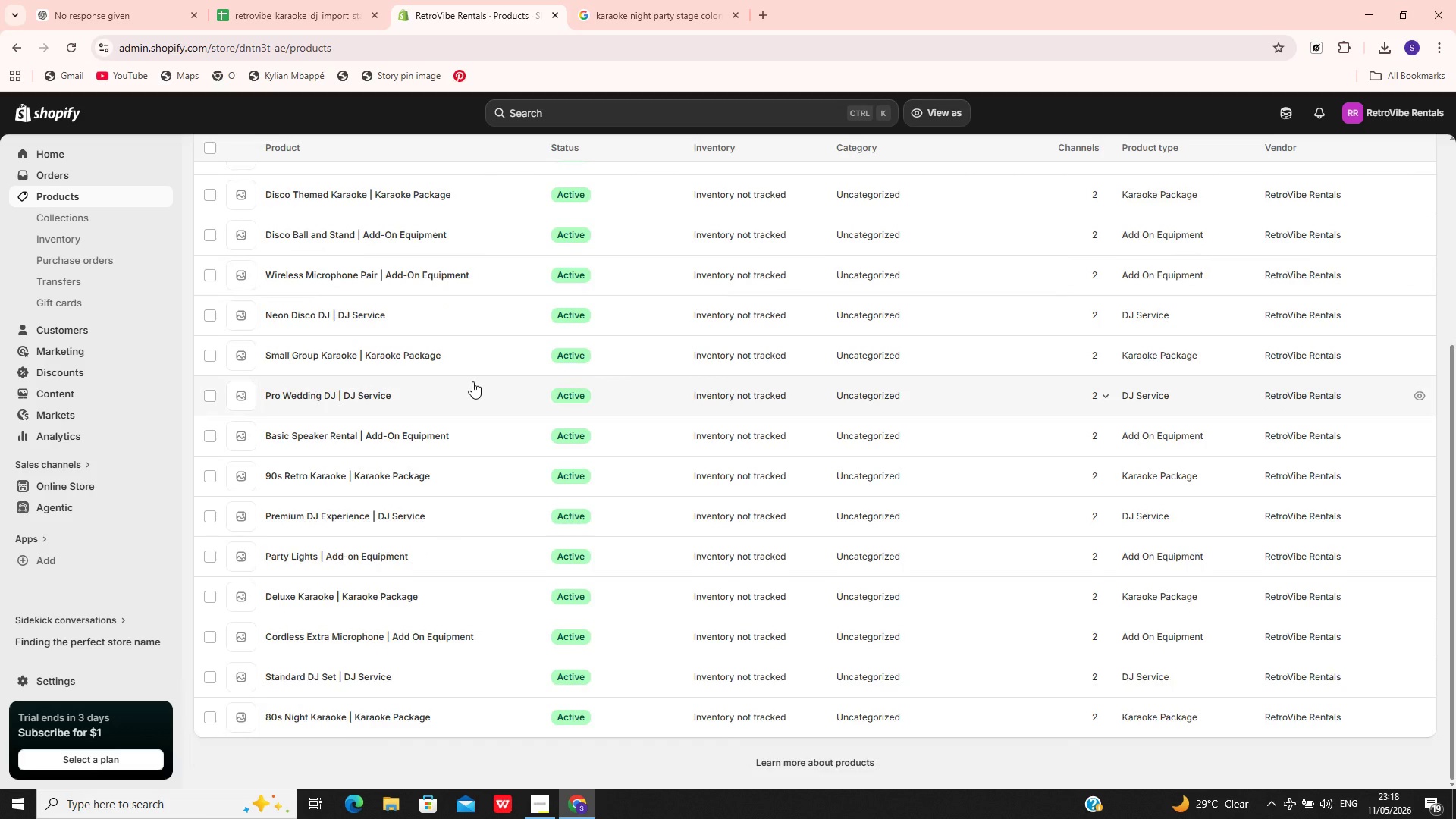 
left_click([530, 805])